 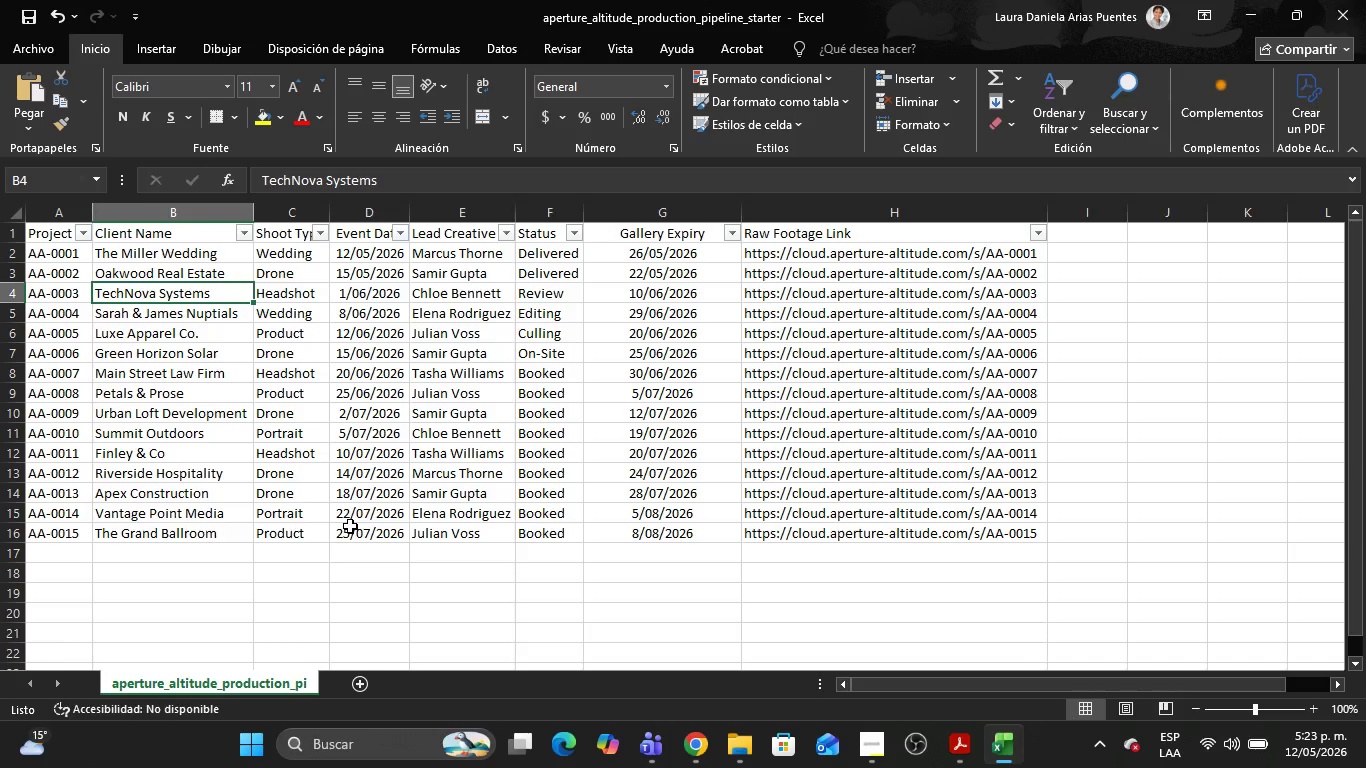 
left_click([56, 229])
 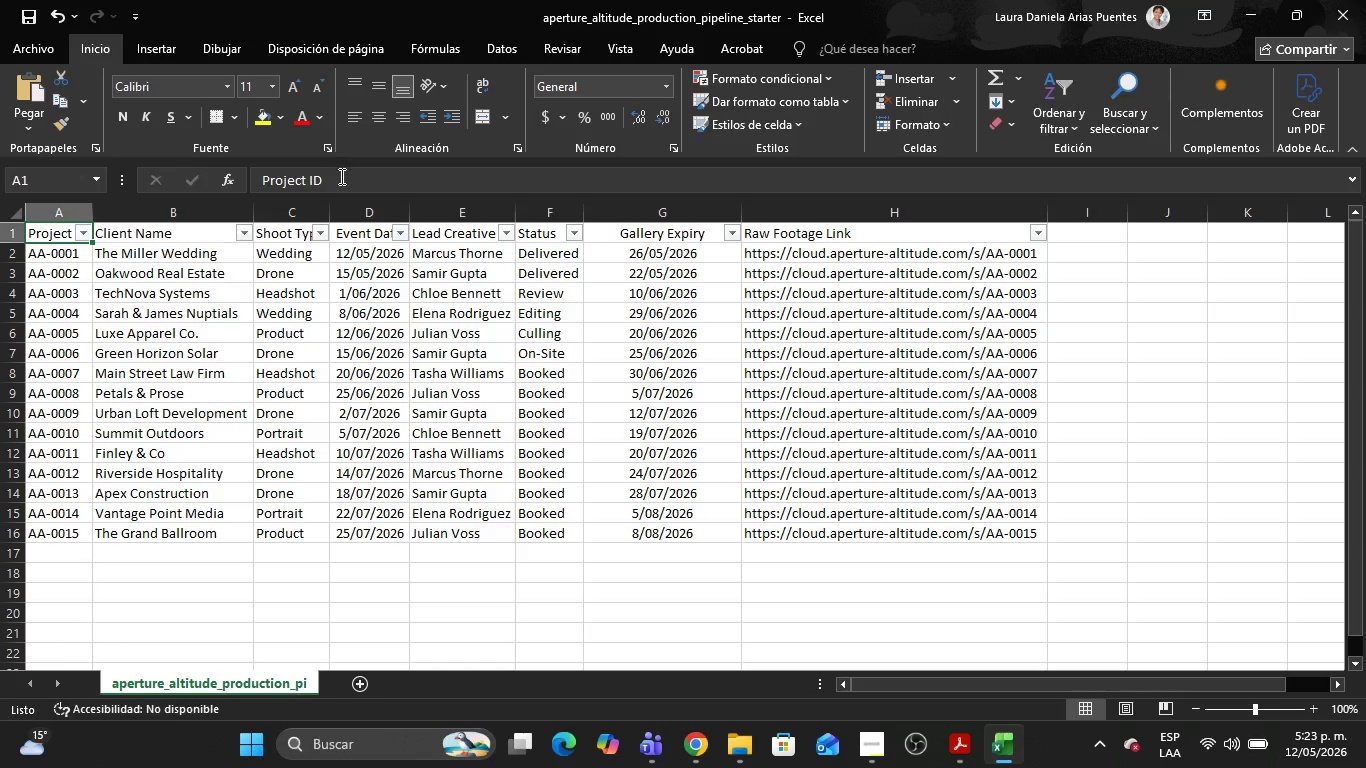 
left_click_drag(start_coordinate=[340, 182], to_coordinate=[243, 185])
 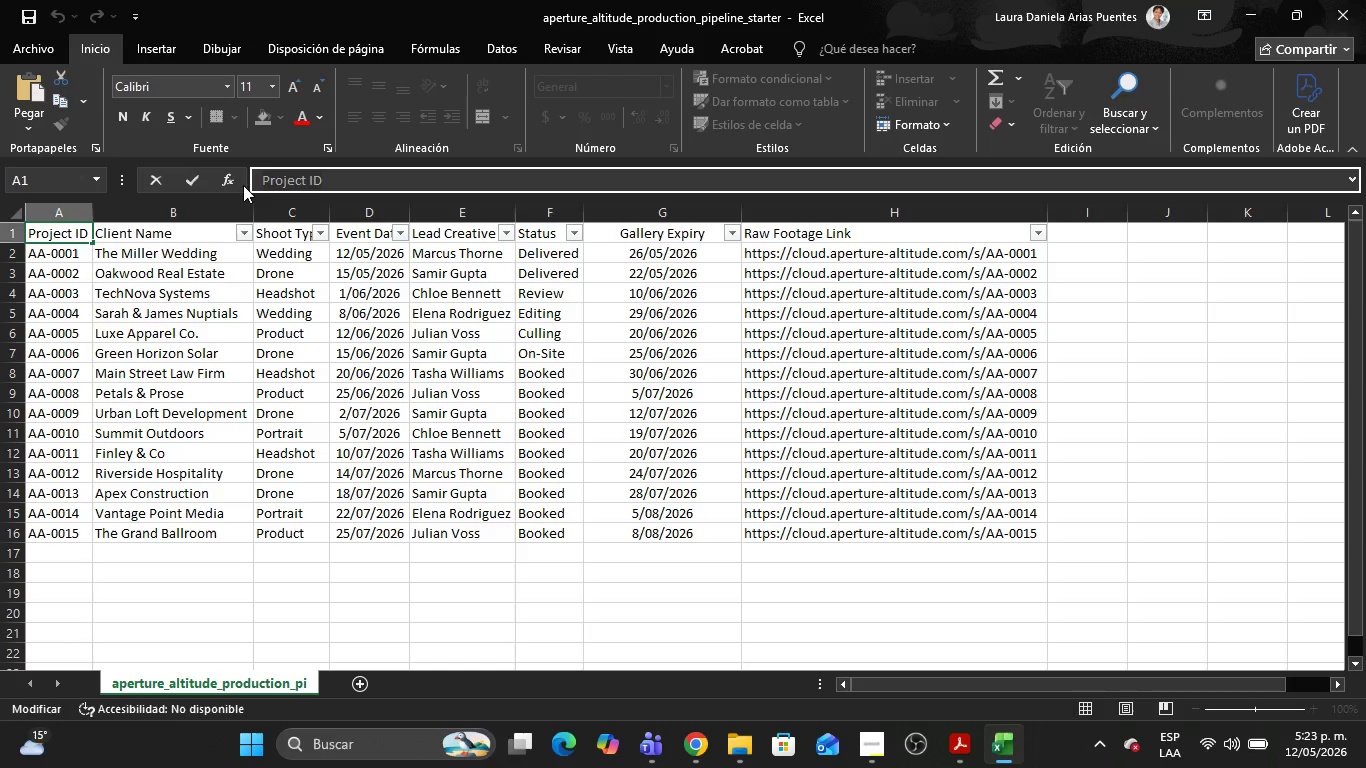 
key(Control+C)
 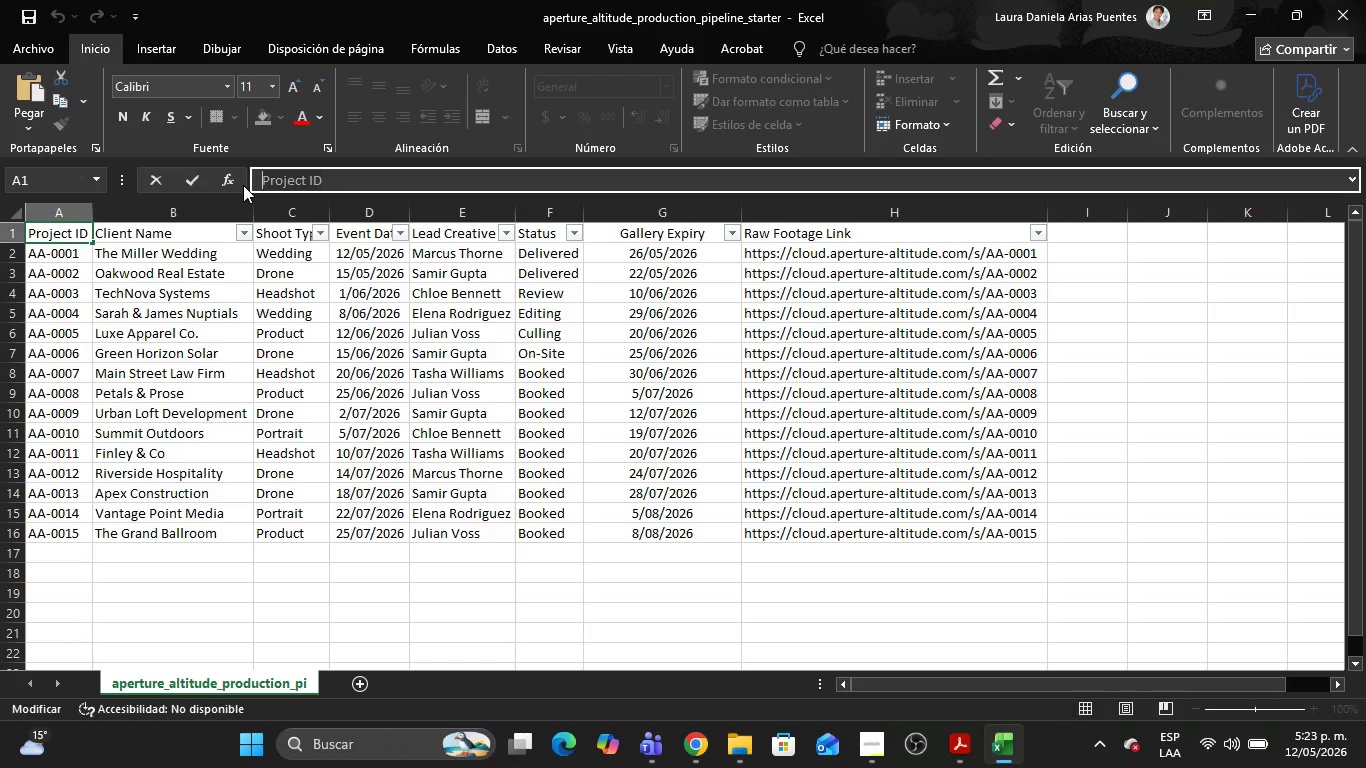 
key(Alt+AltLeft)
 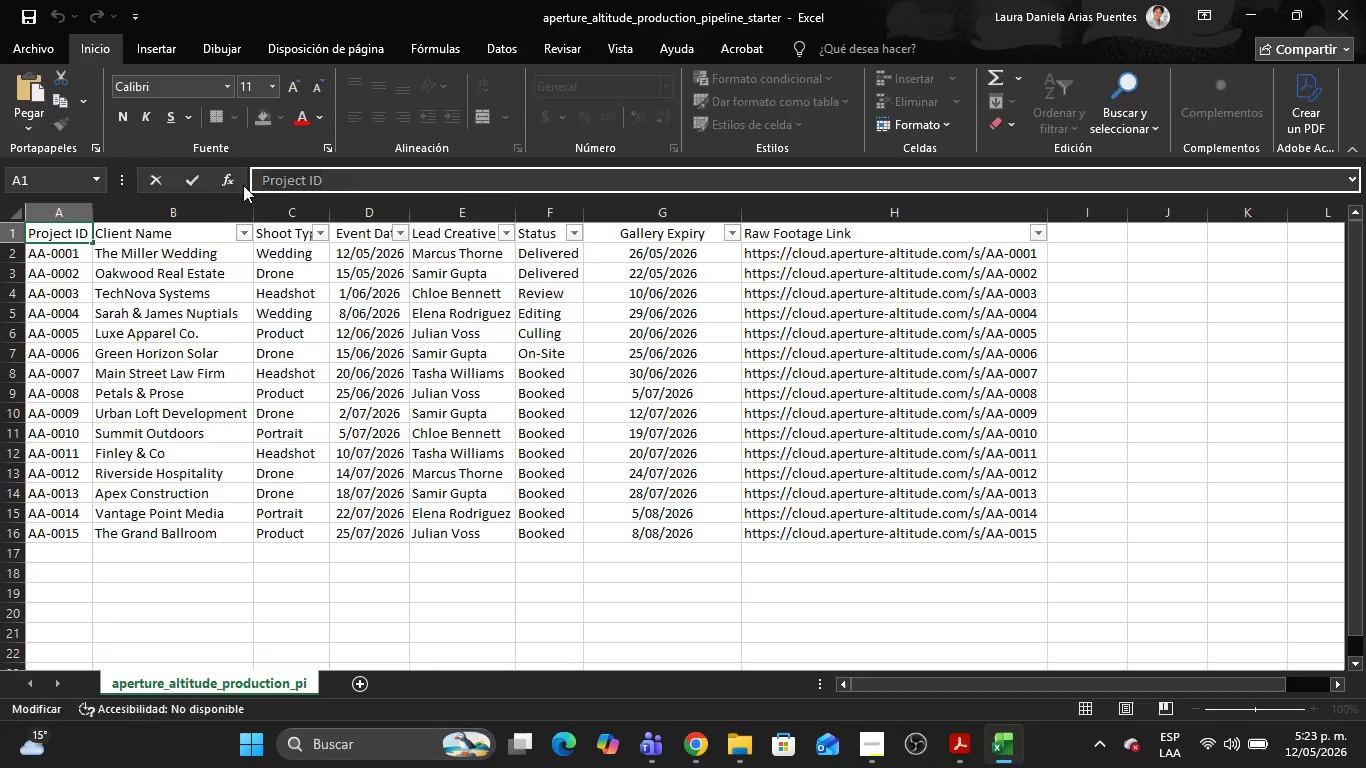 
key(Alt+Tab)
 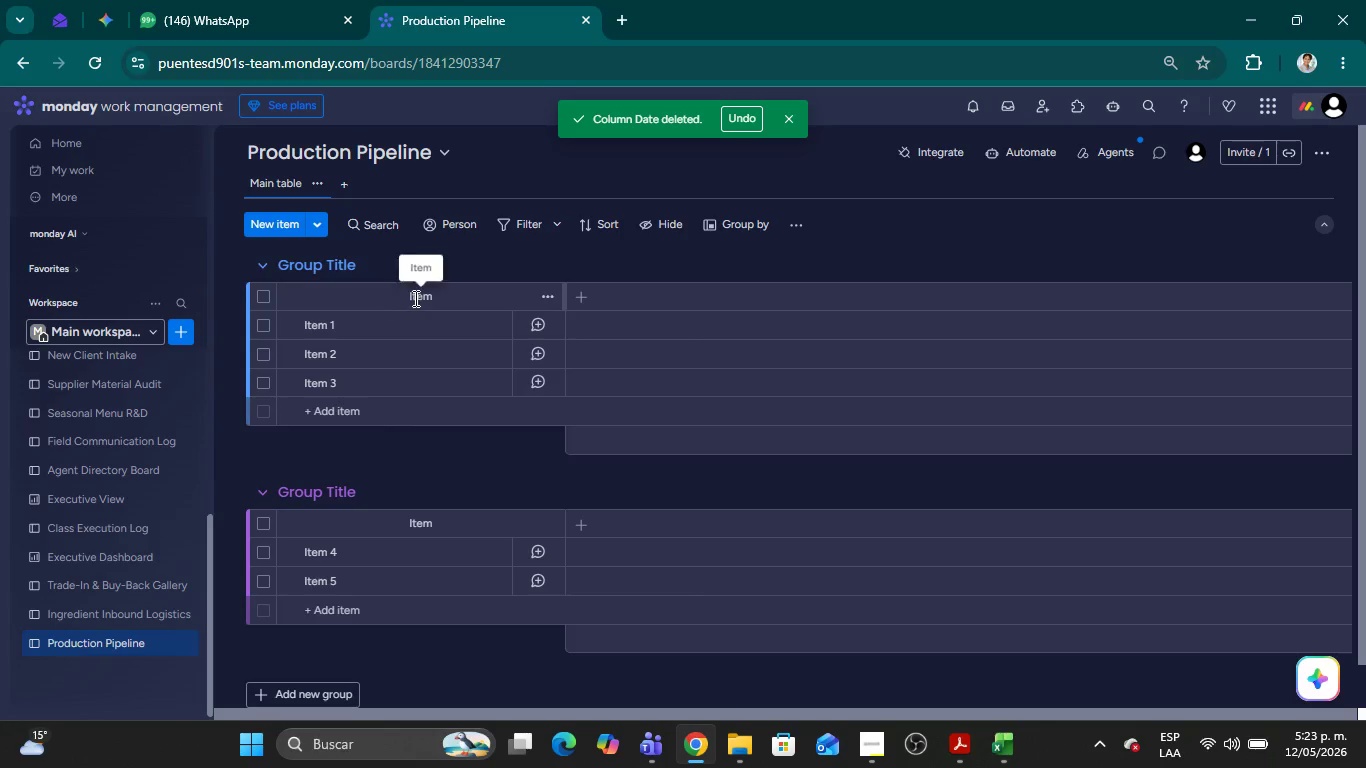 
double_click([414, 297])
 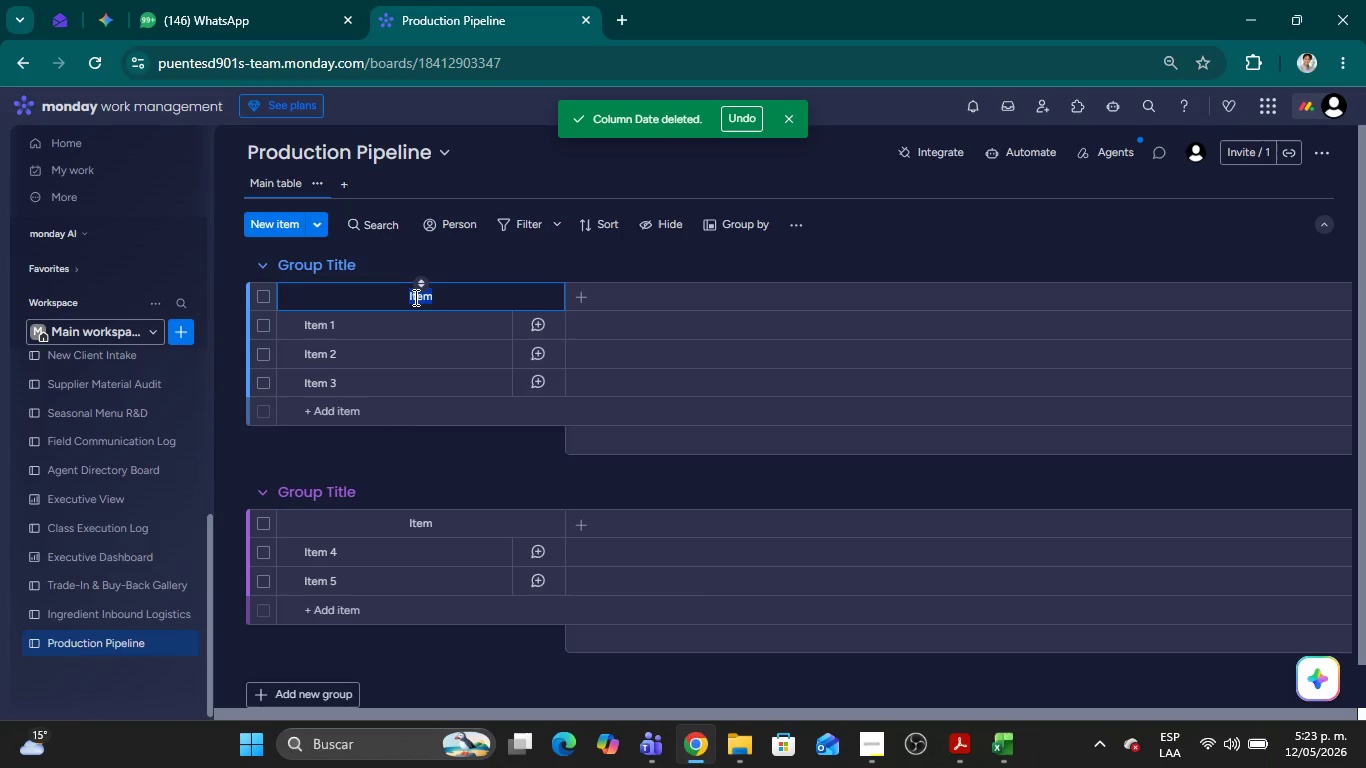 
key(Control+V)
 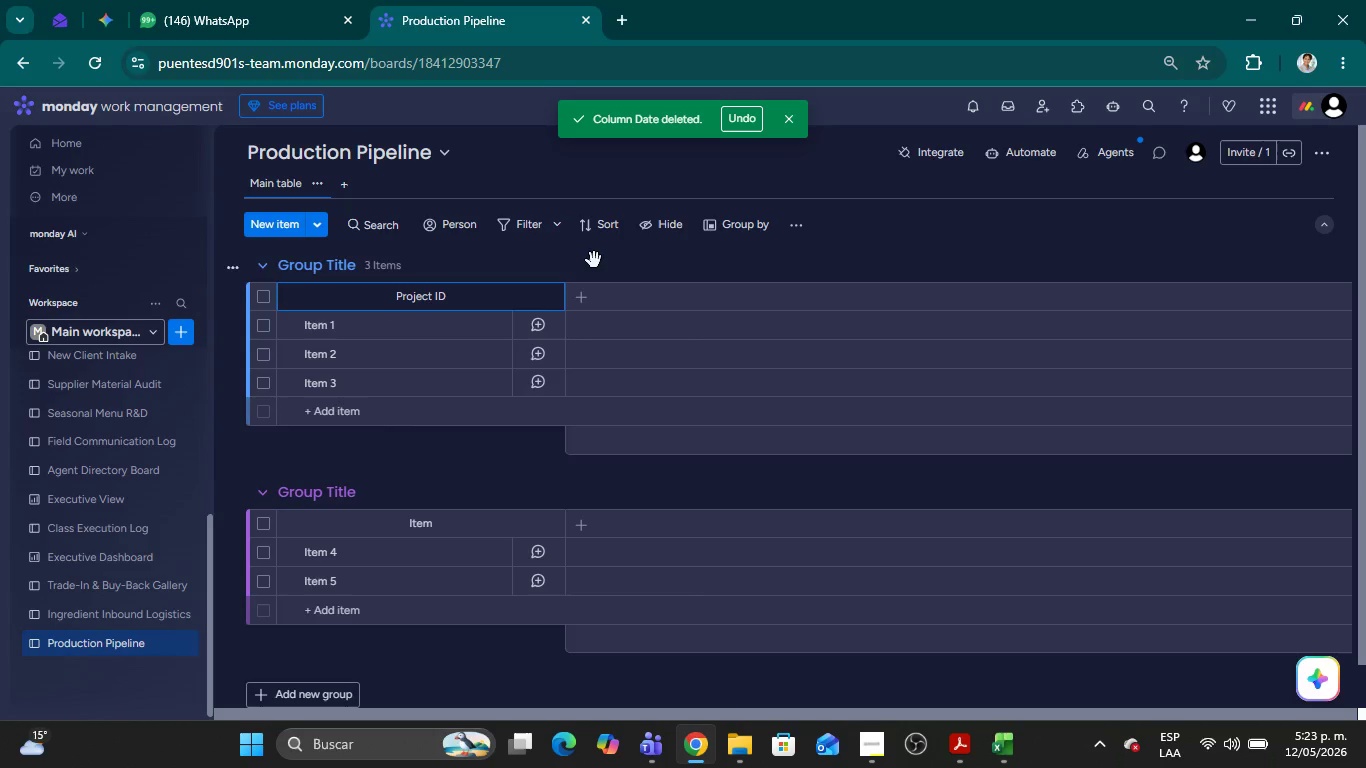 
left_click([601, 255])
 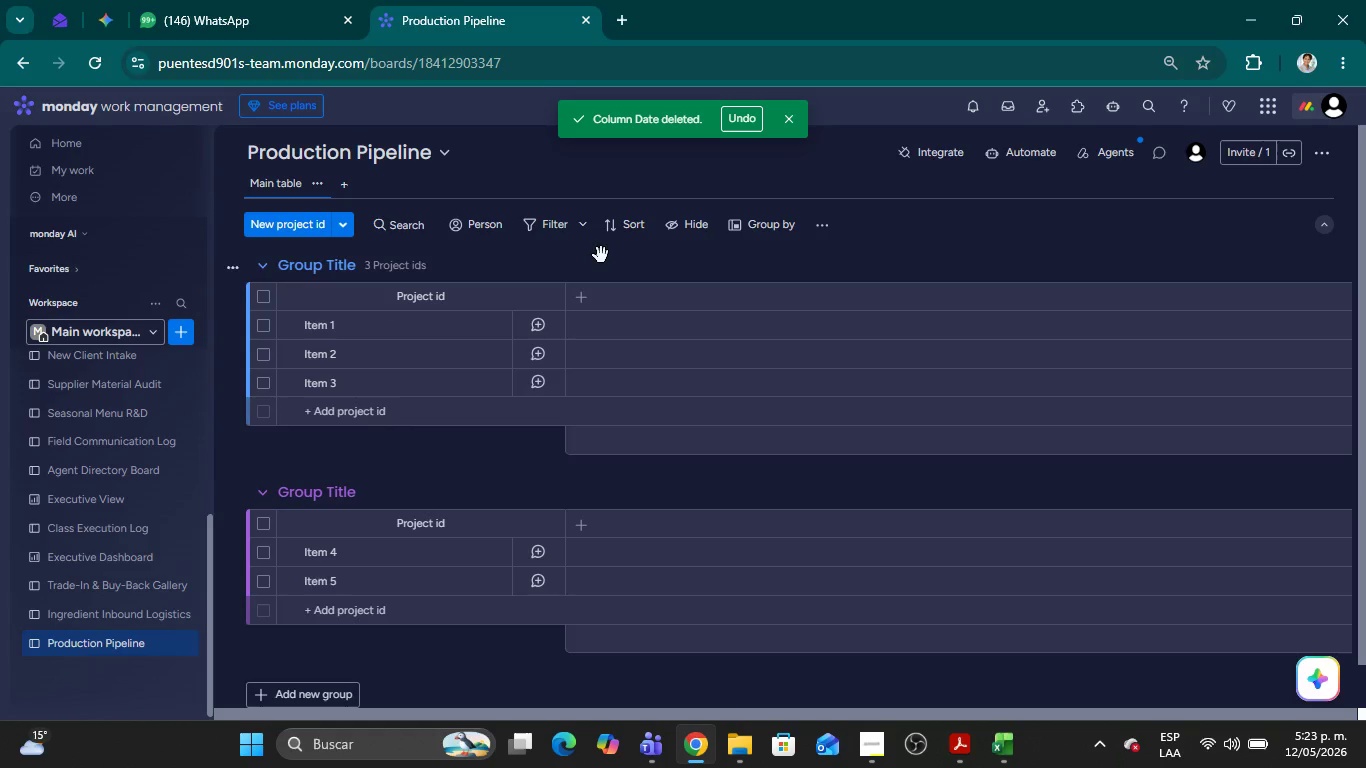 
key(Alt+AltLeft)
 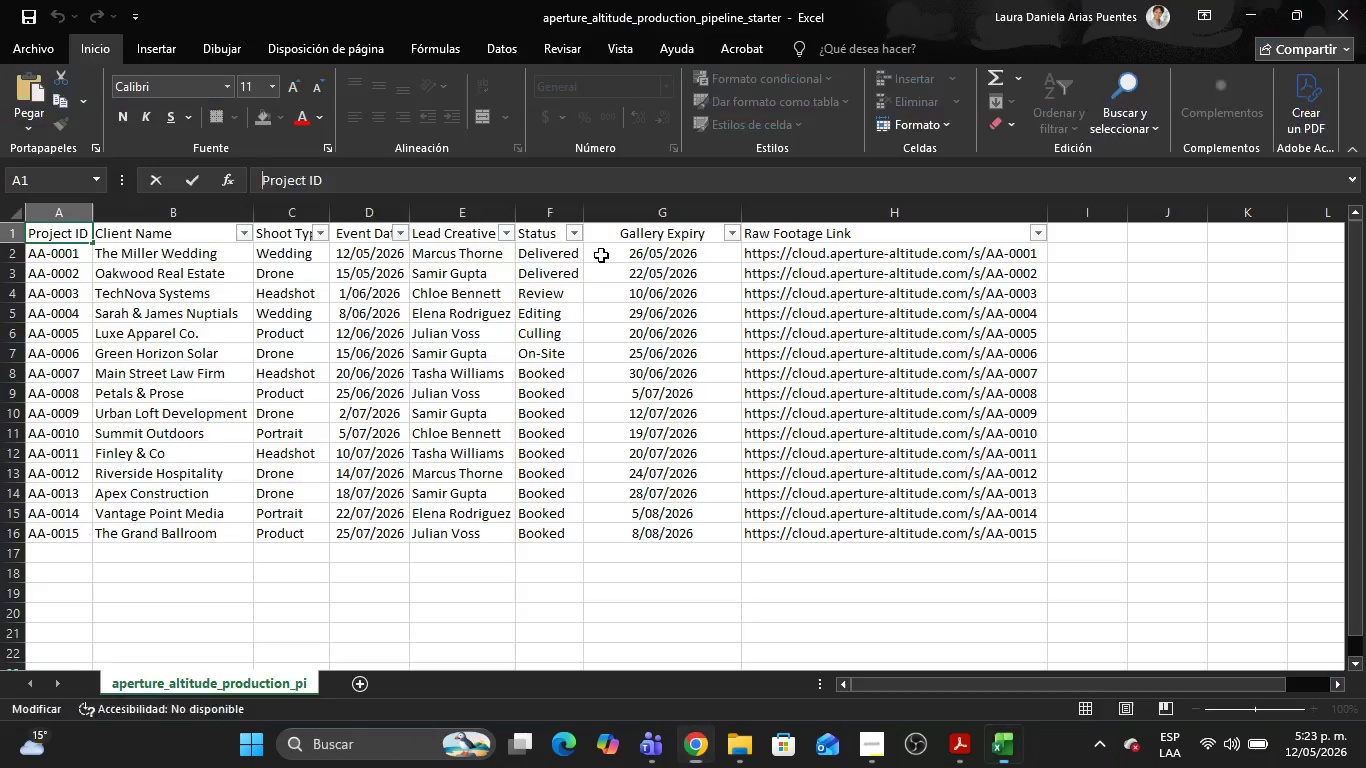 
key(Alt+Tab)
 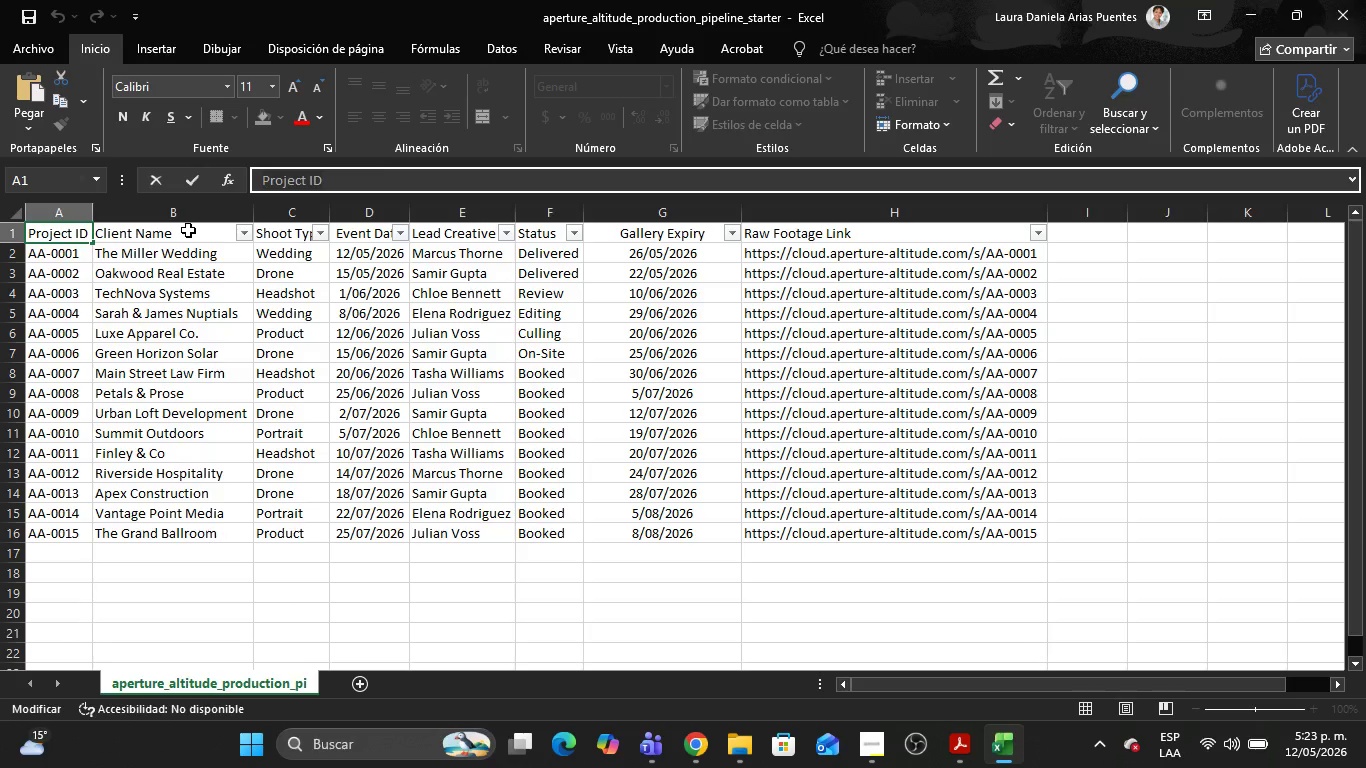 
key(Alt+AltLeft)
 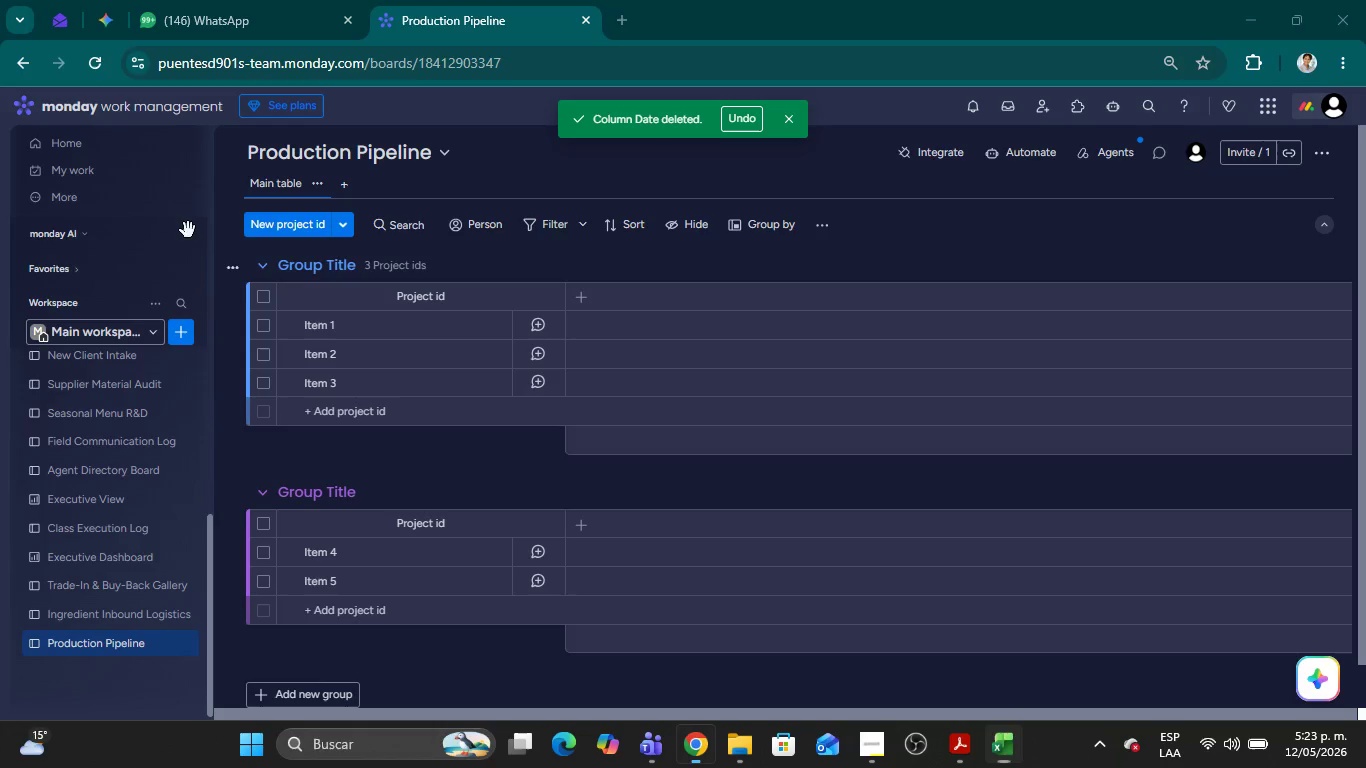 
key(Alt+Tab)
 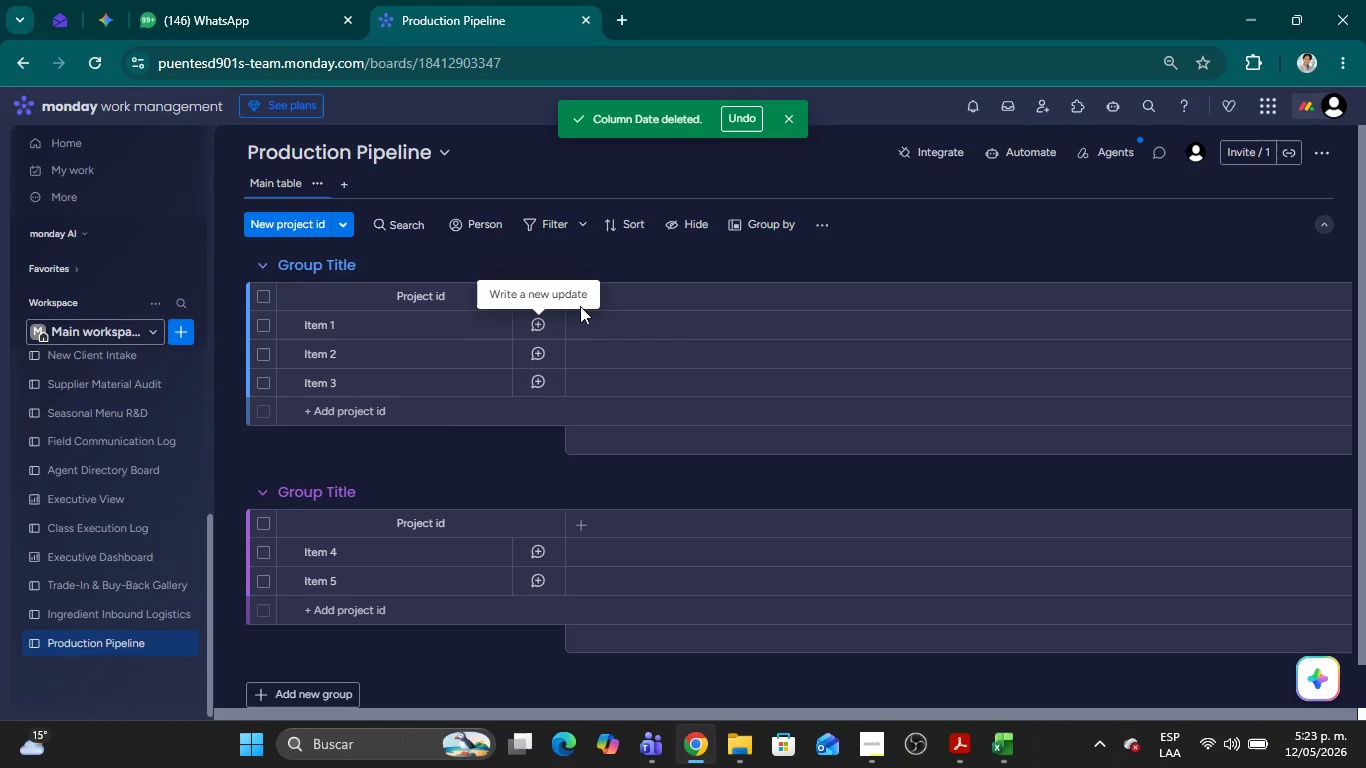 
left_click([580, 306])
 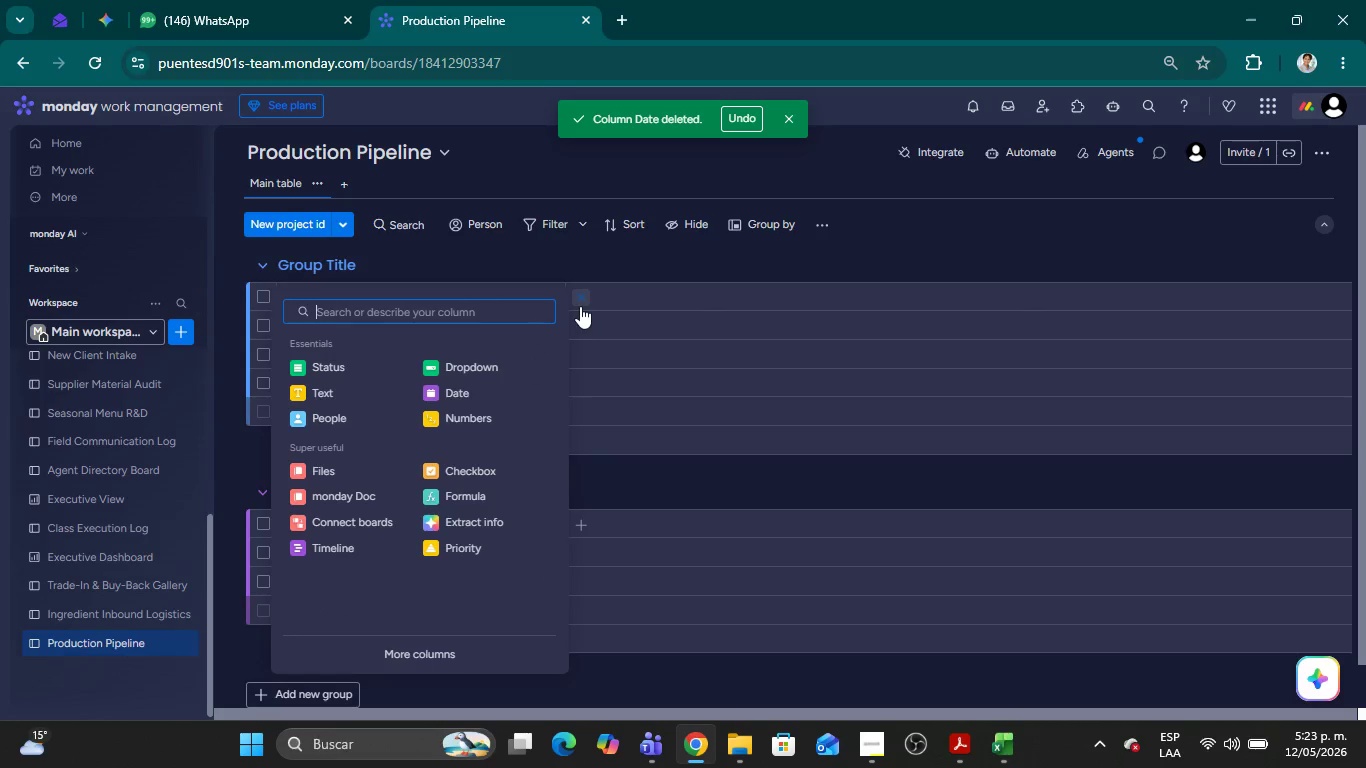 
left_click([580, 306])
 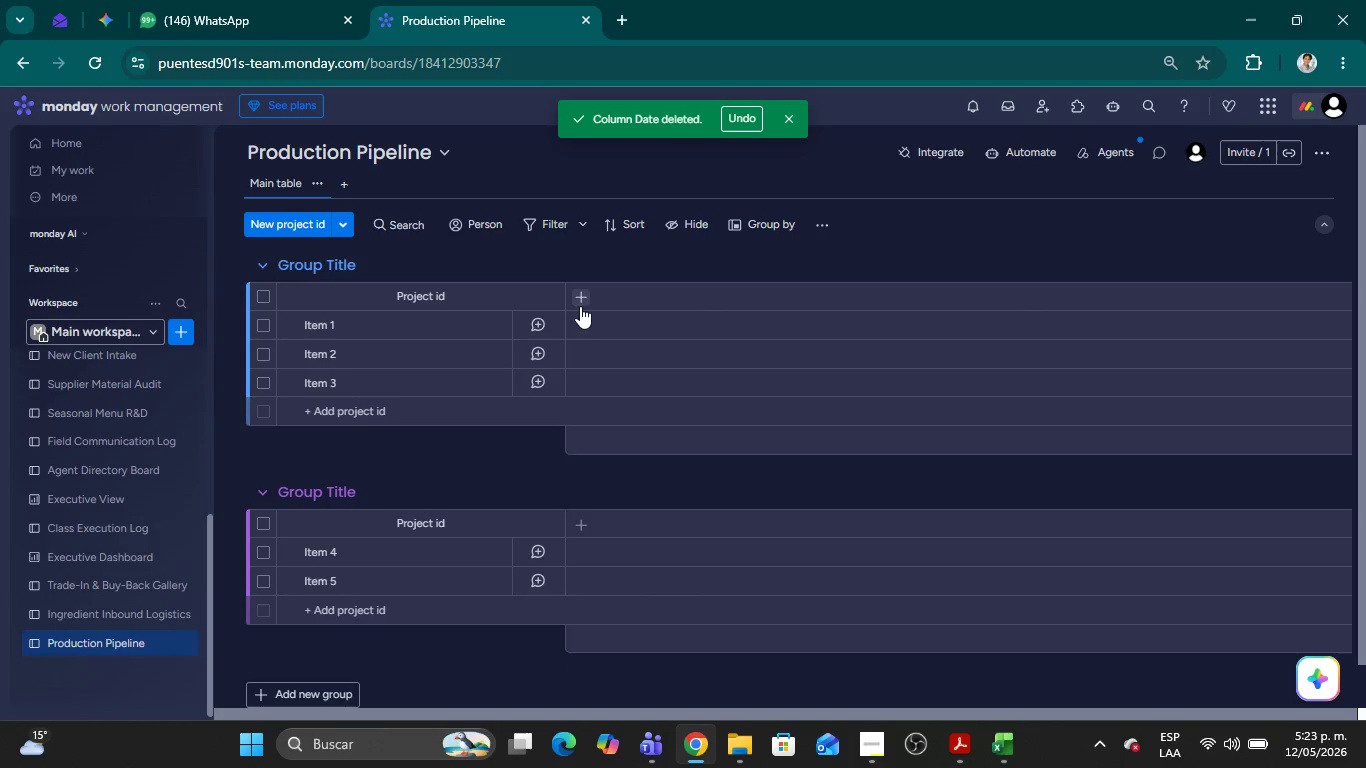 
wait(9.86)
 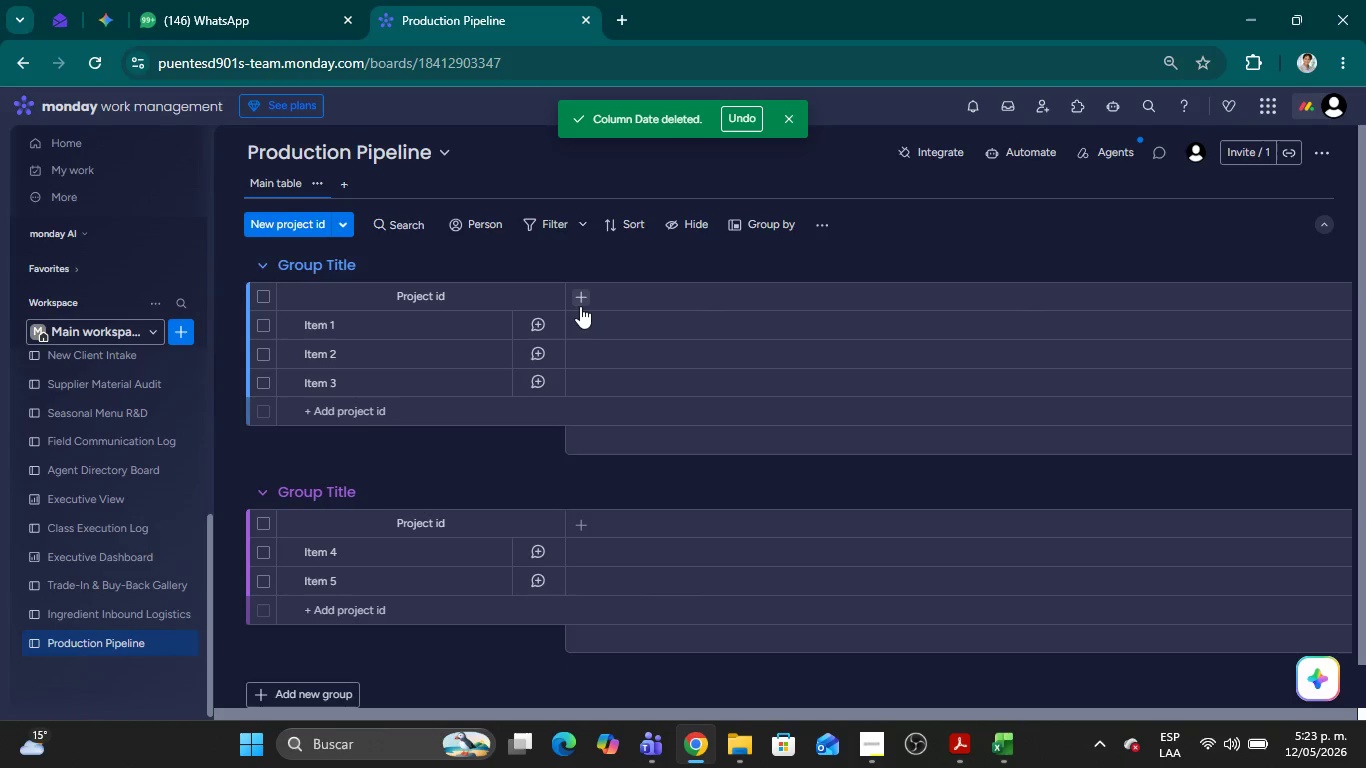 
left_click([586, 293])
 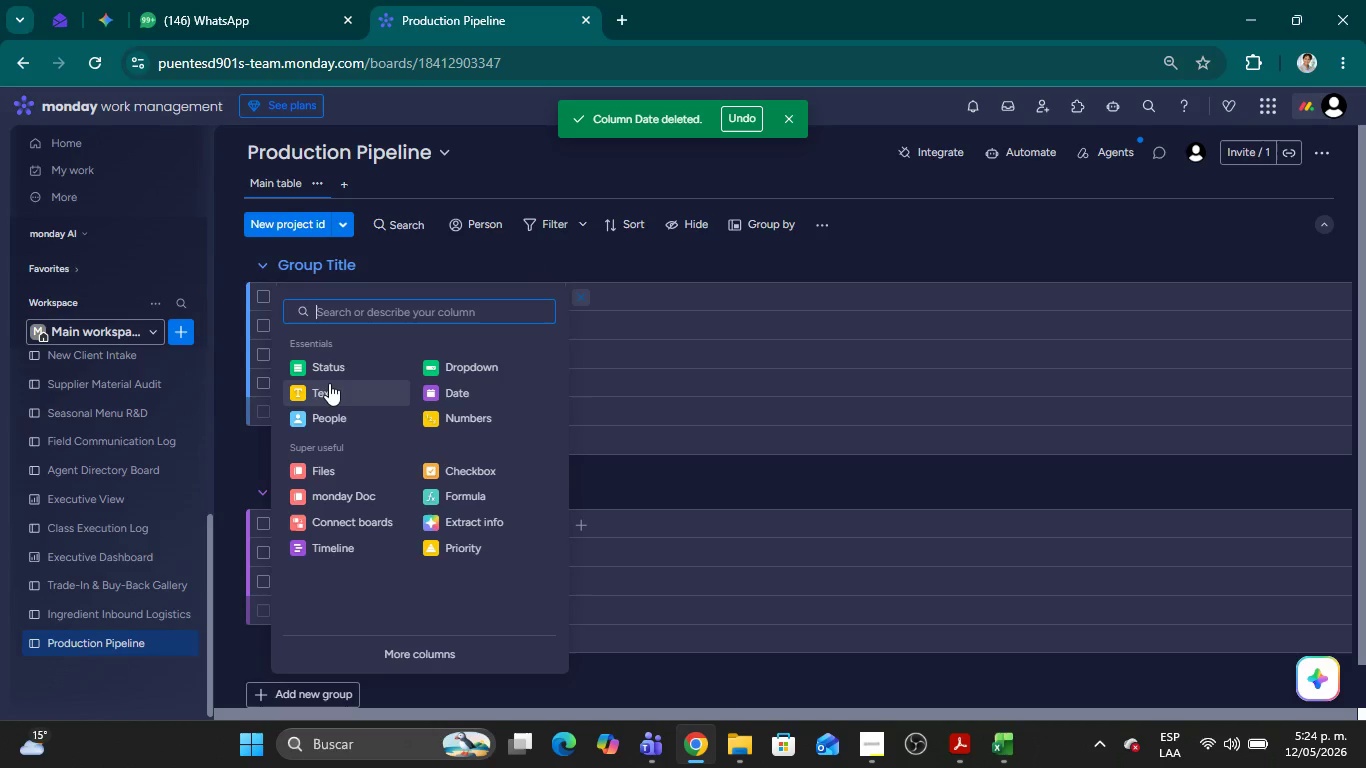 
left_click([321, 387])
 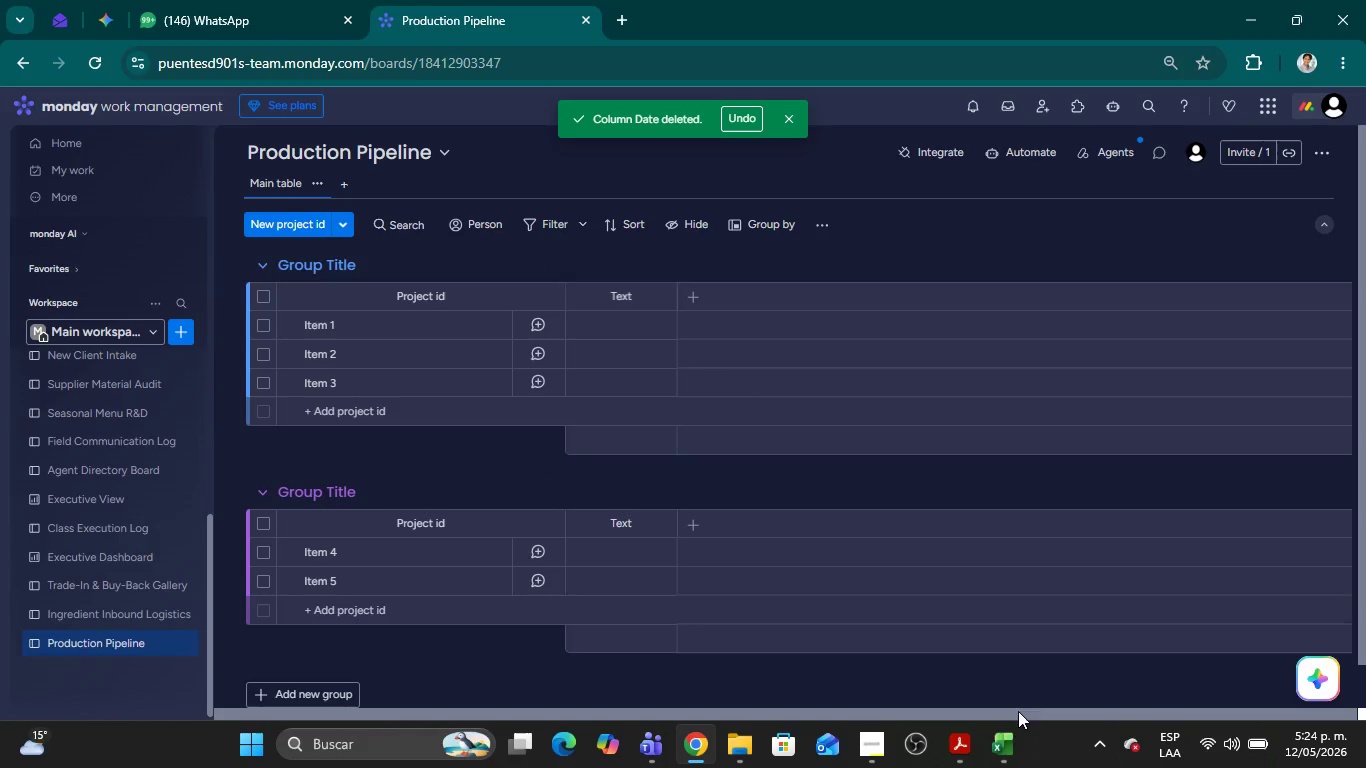 
left_click([1012, 728])
 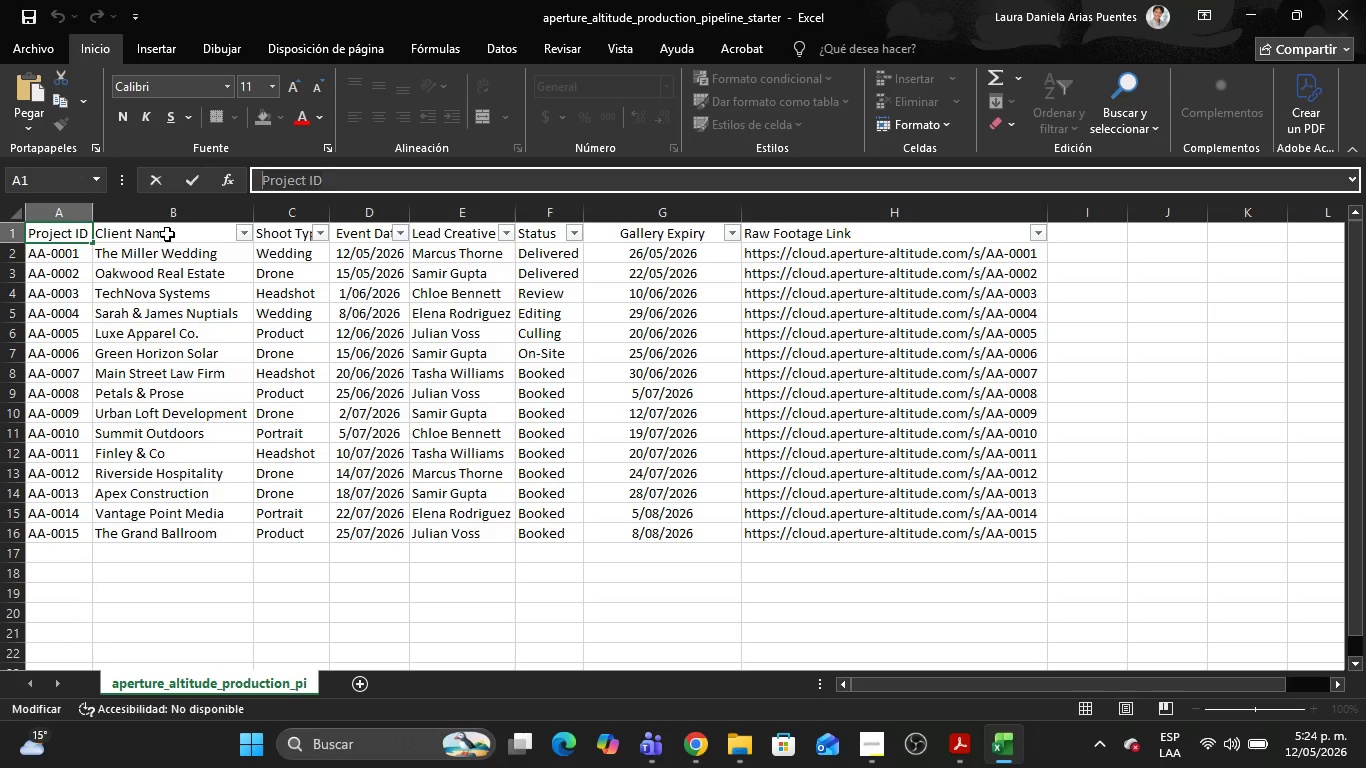 
left_click([167, 234])
 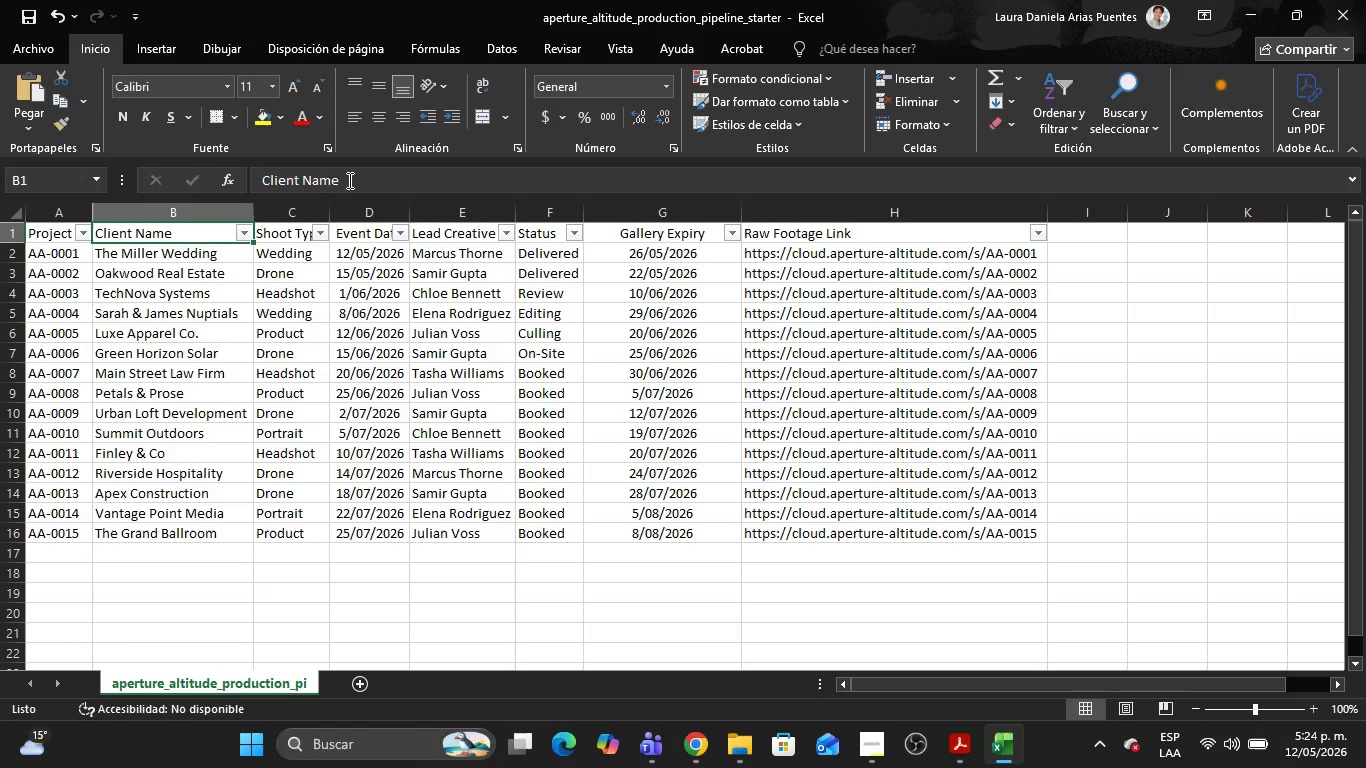 
double_click([350, 176])
 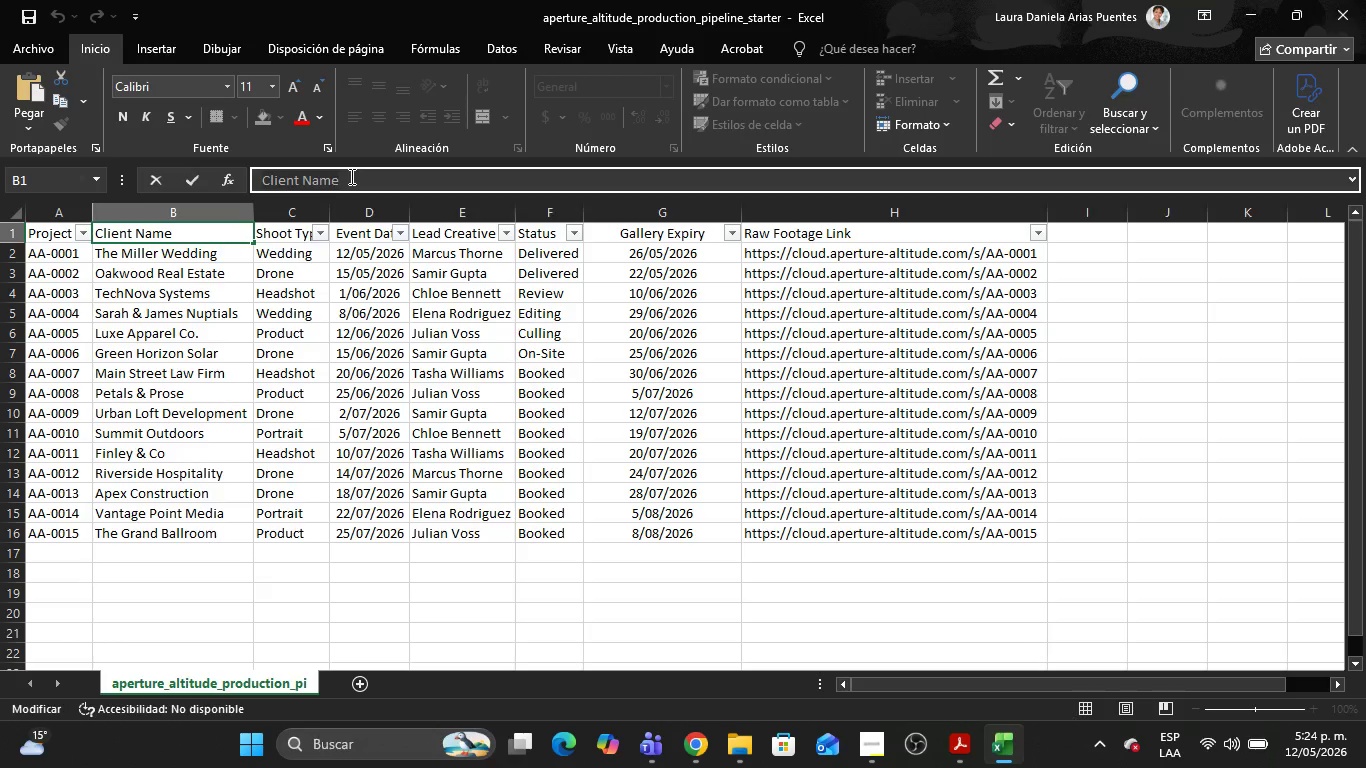 
triple_click([350, 176])
 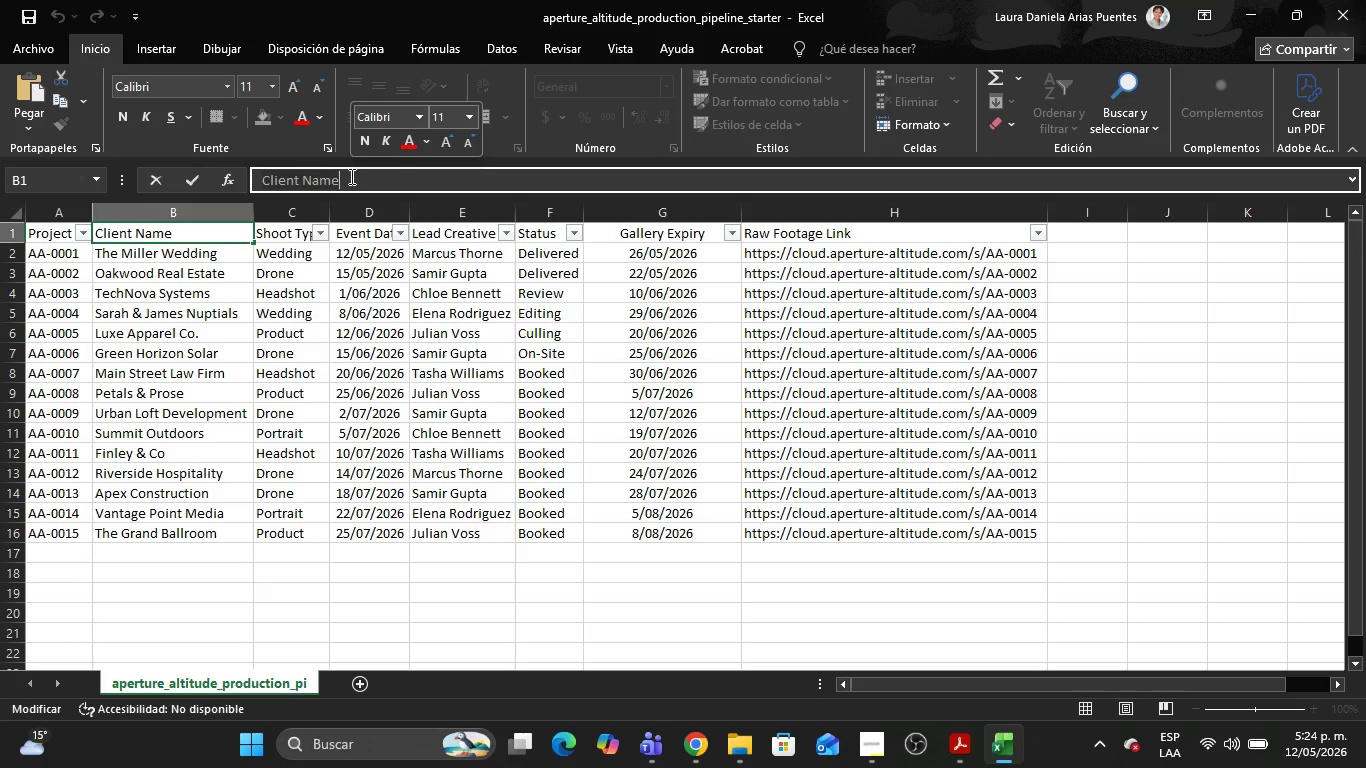 
wait(49.36)
 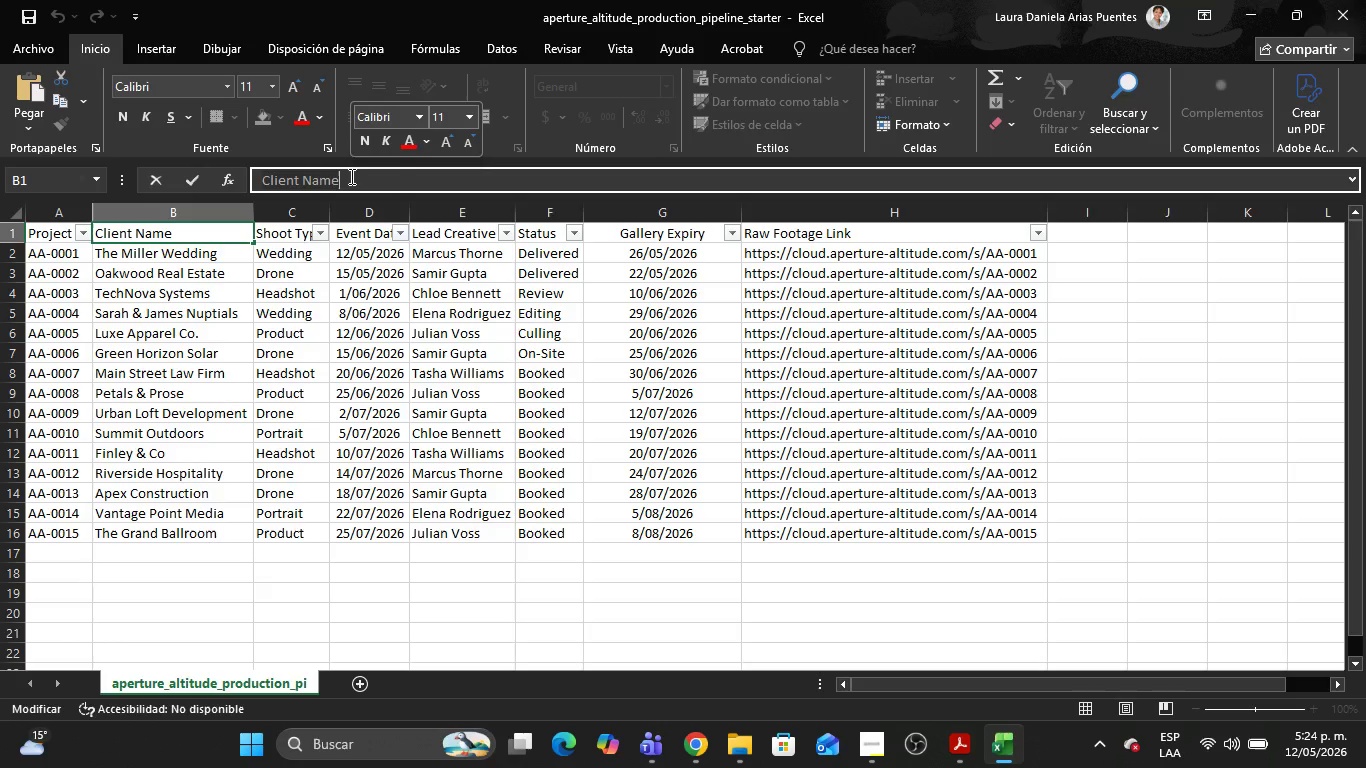 
key(Alt+Tab)
 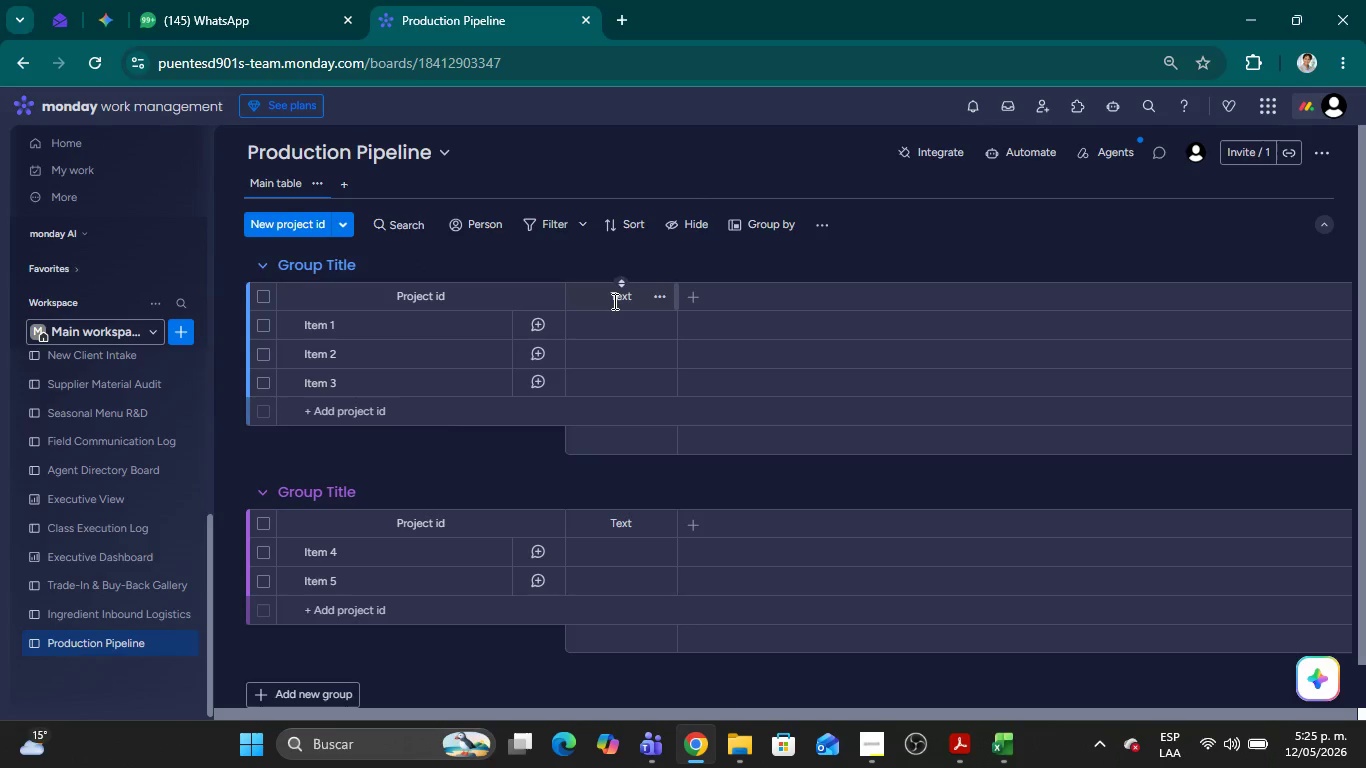 
double_click([613, 301])
 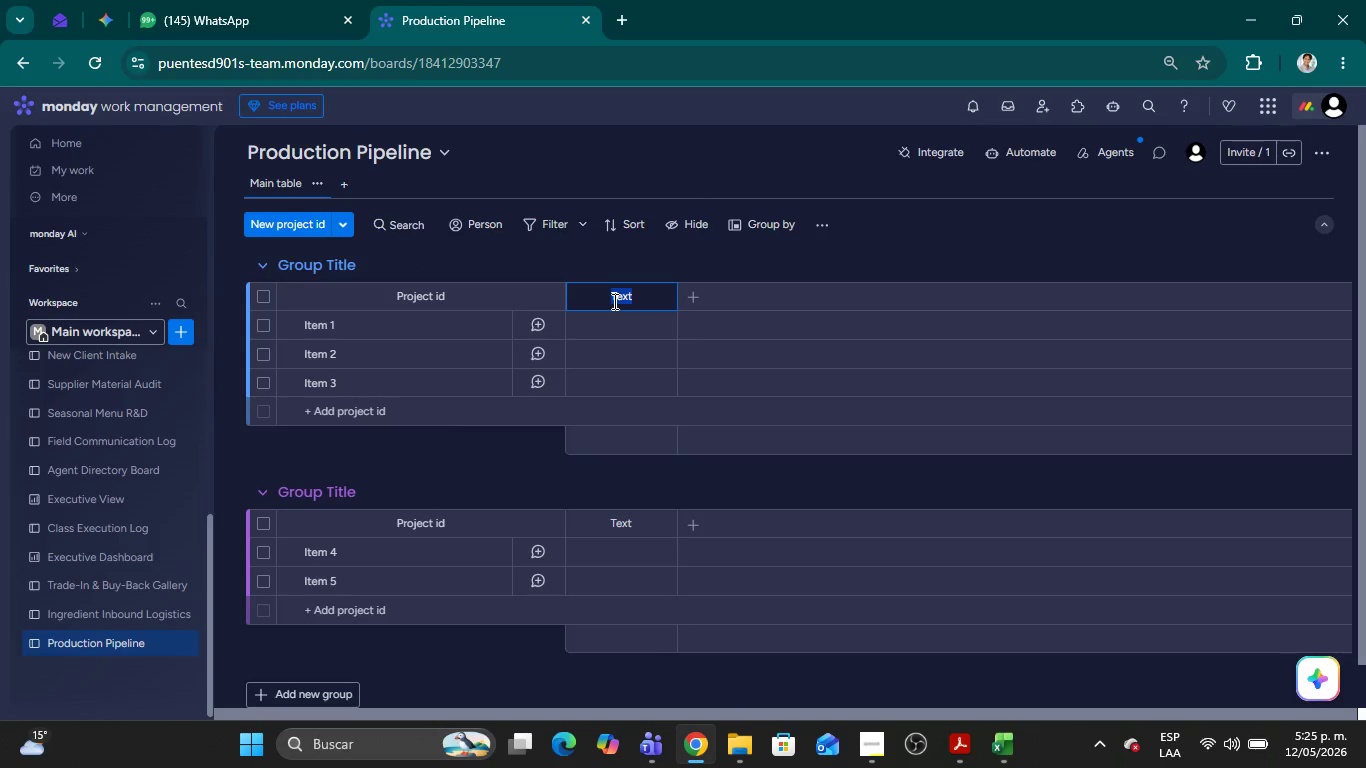 
key(Control+V)
 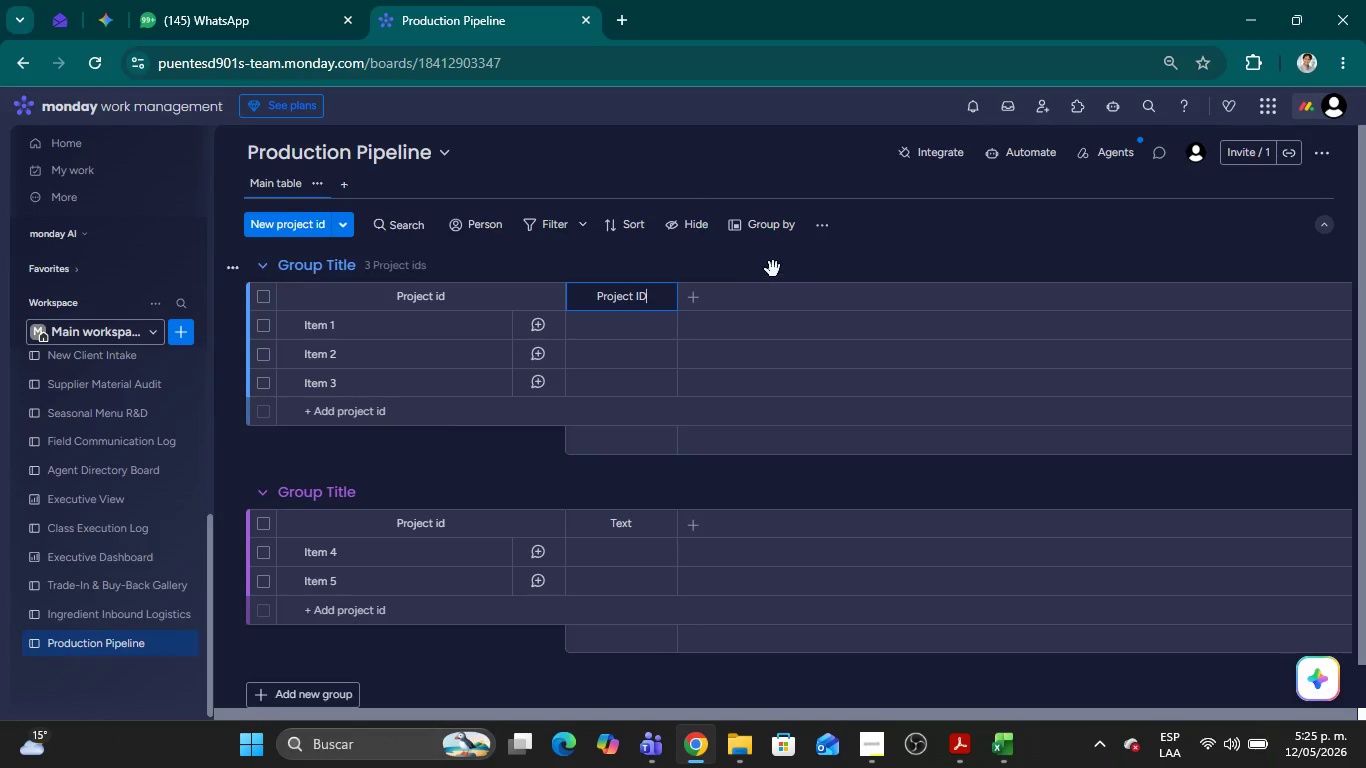 
left_click([774, 269])
 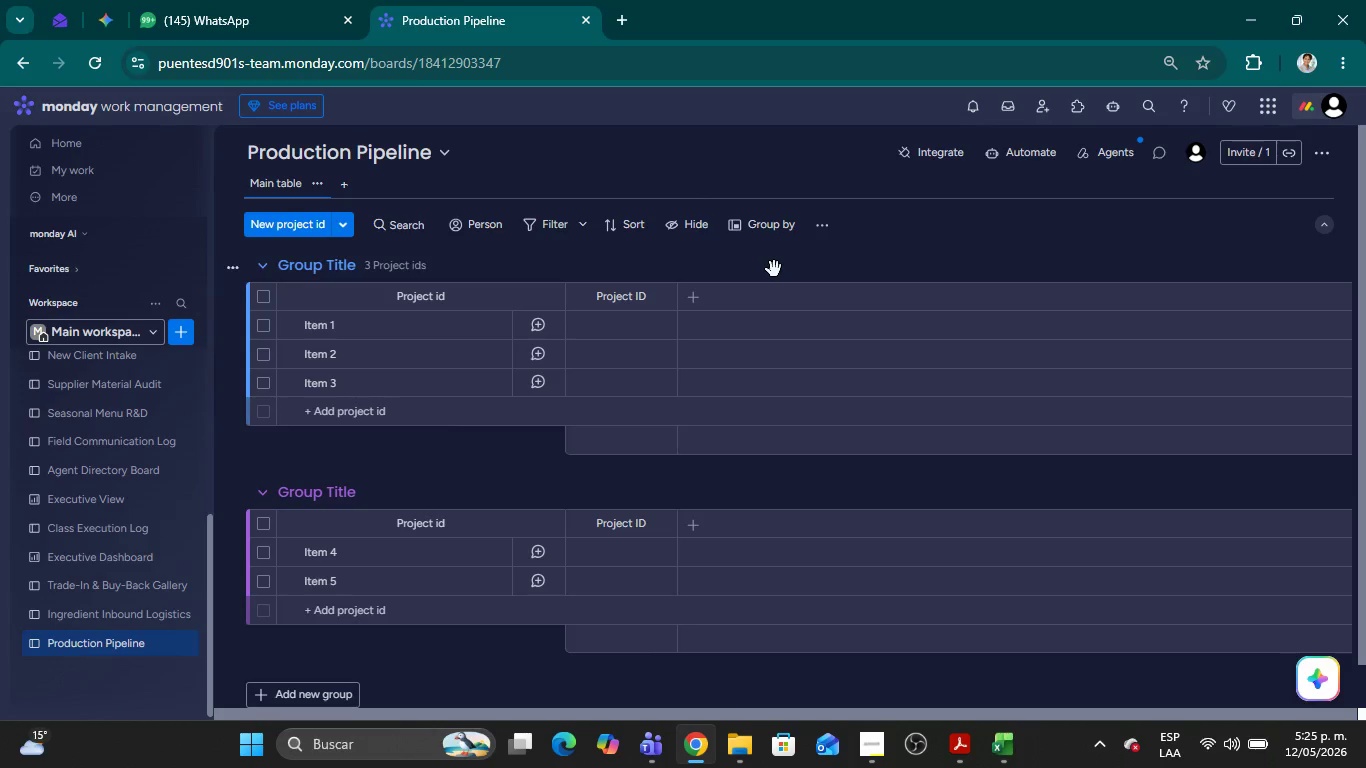 
key(Alt+Tab)
 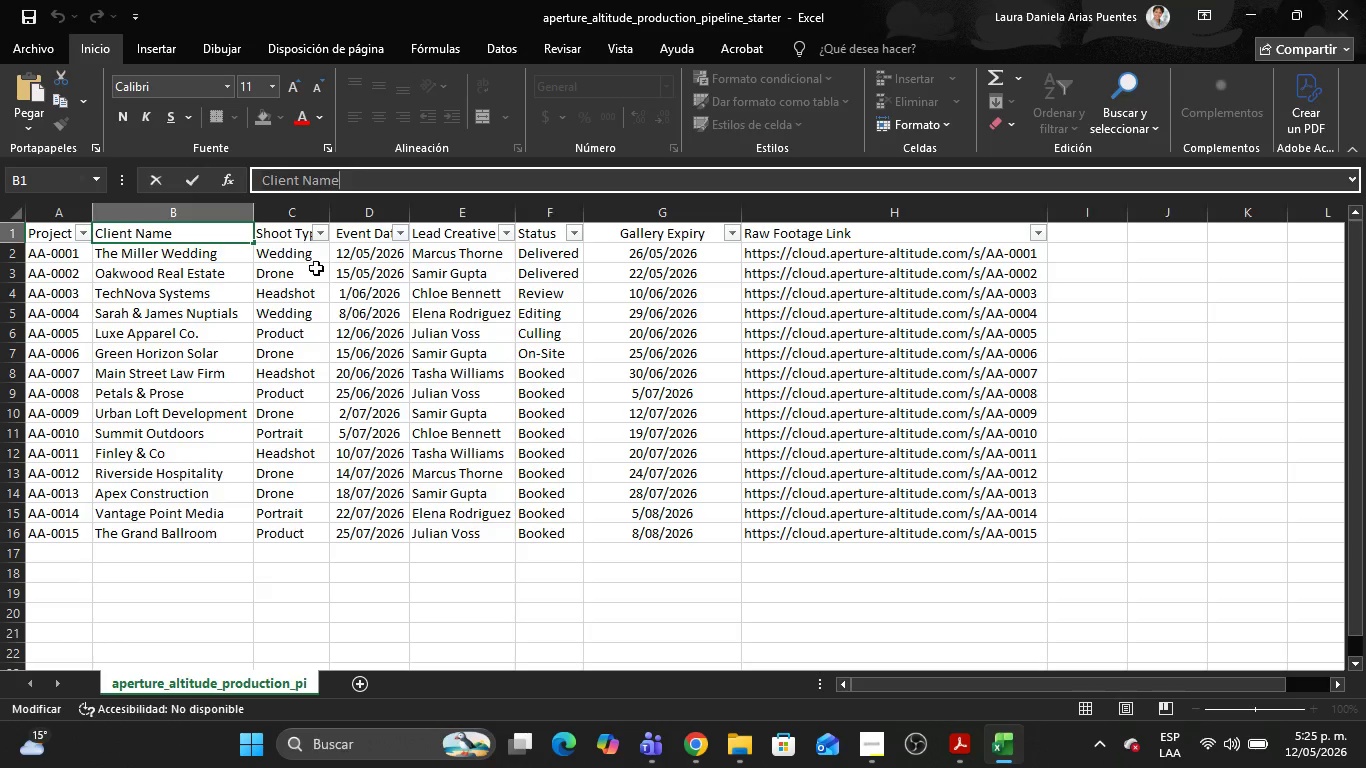 
left_click([316, 268])
 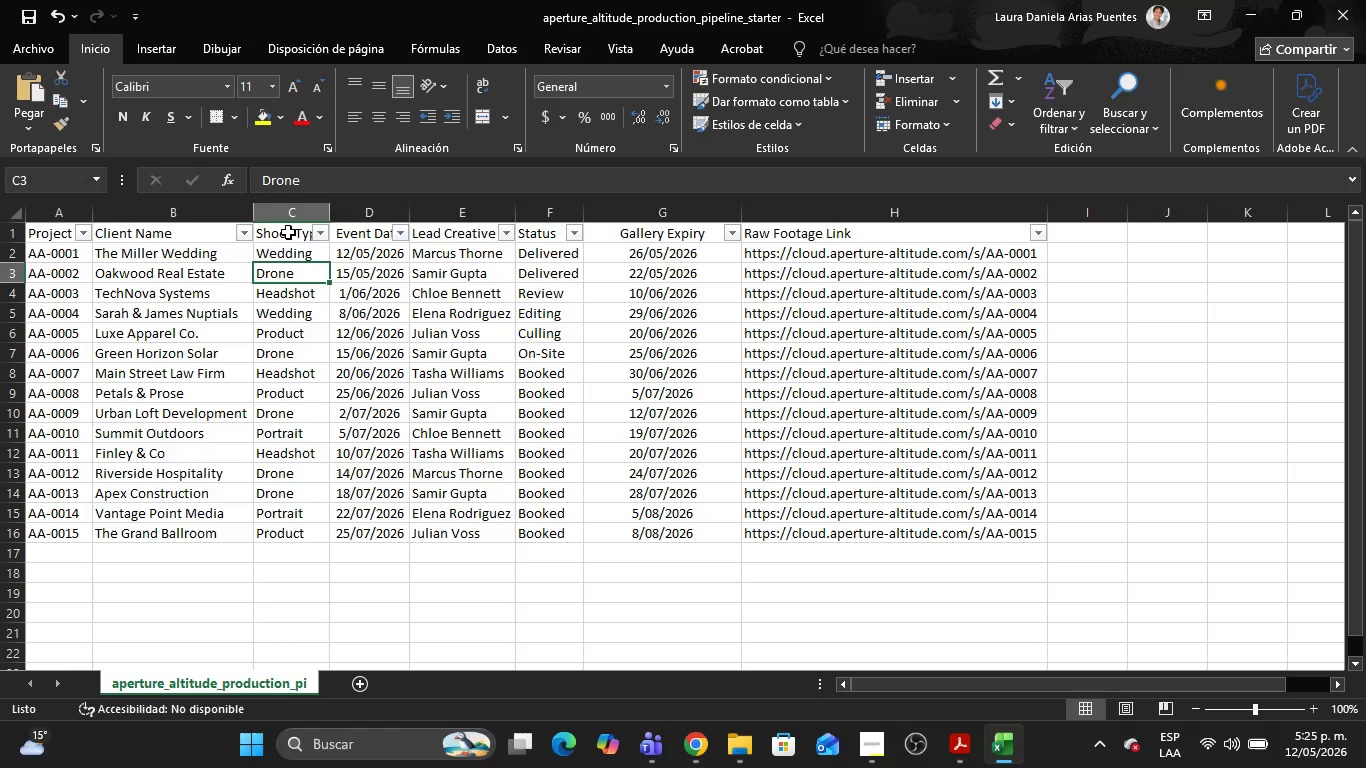 
left_click([288, 232])
 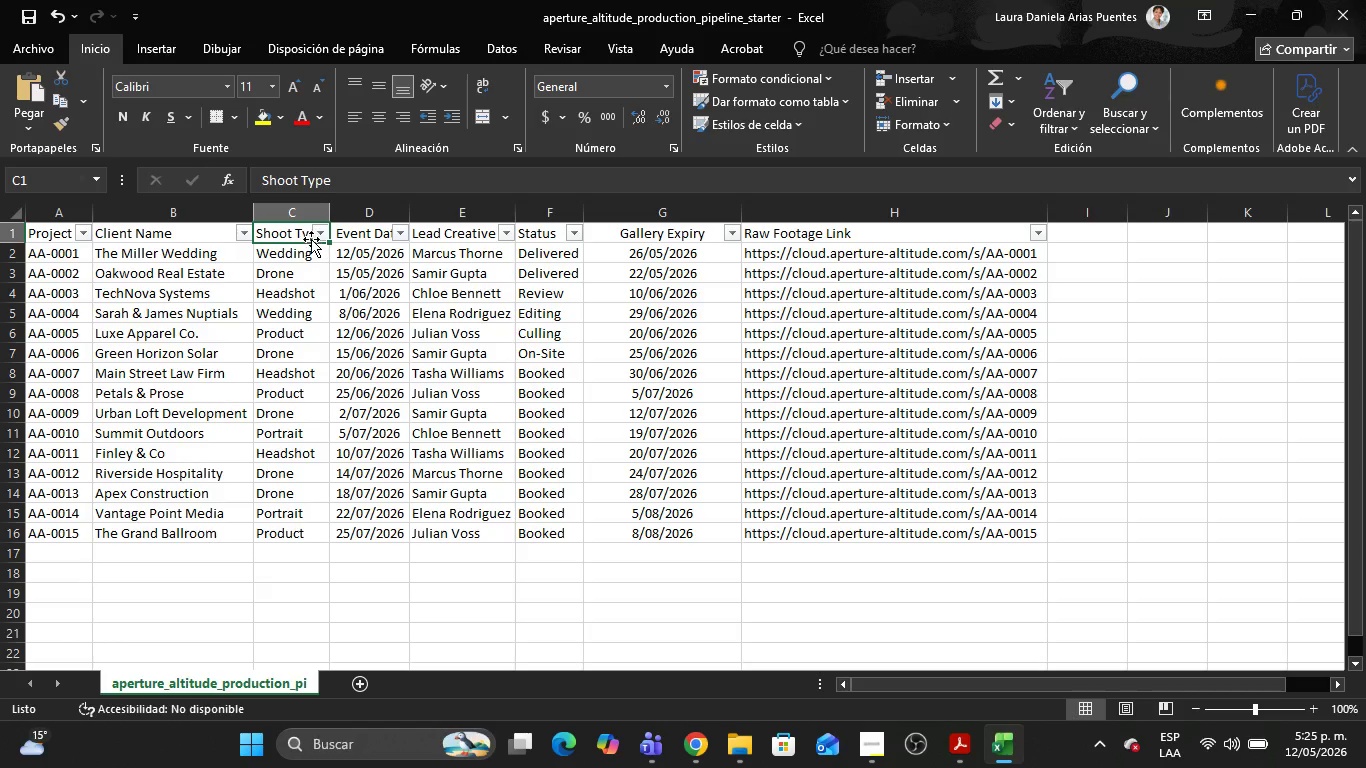 
wait(10.09)
 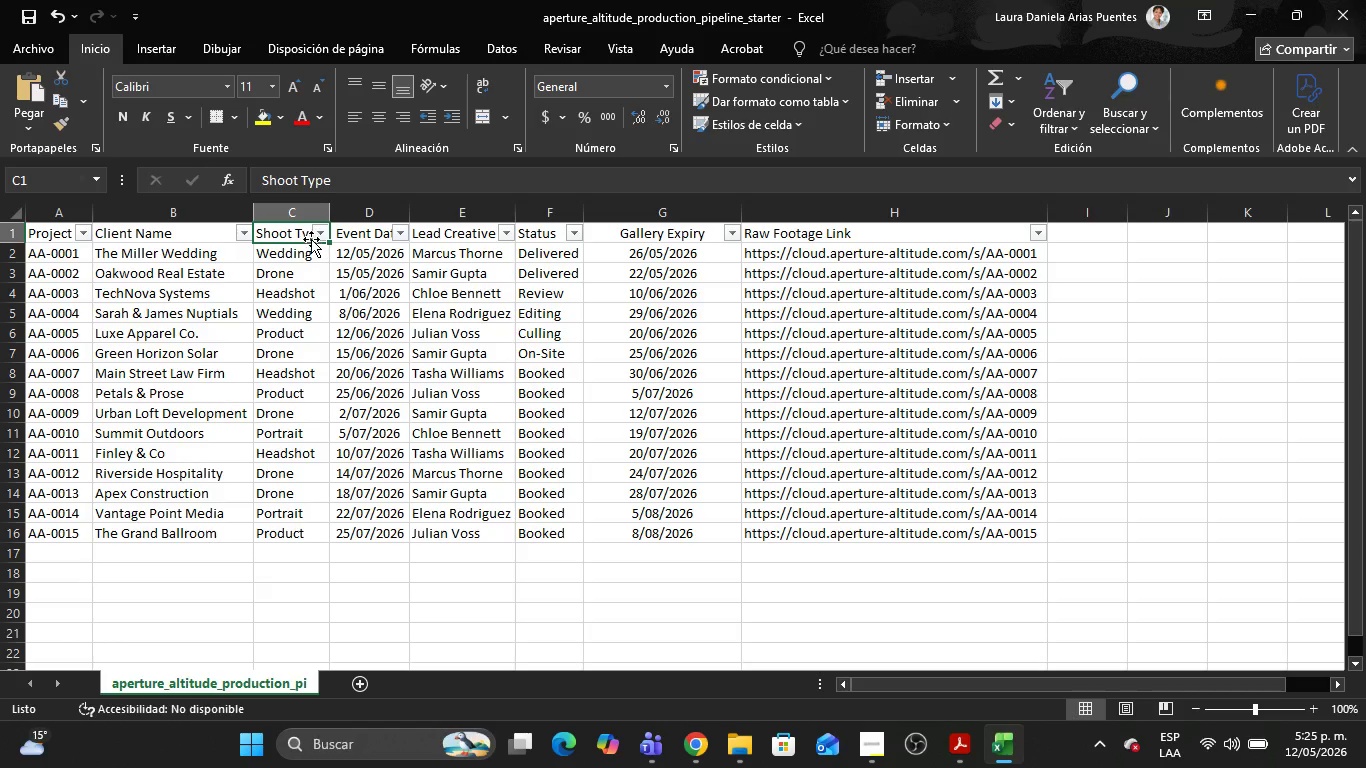 
left_click([310, 326])
 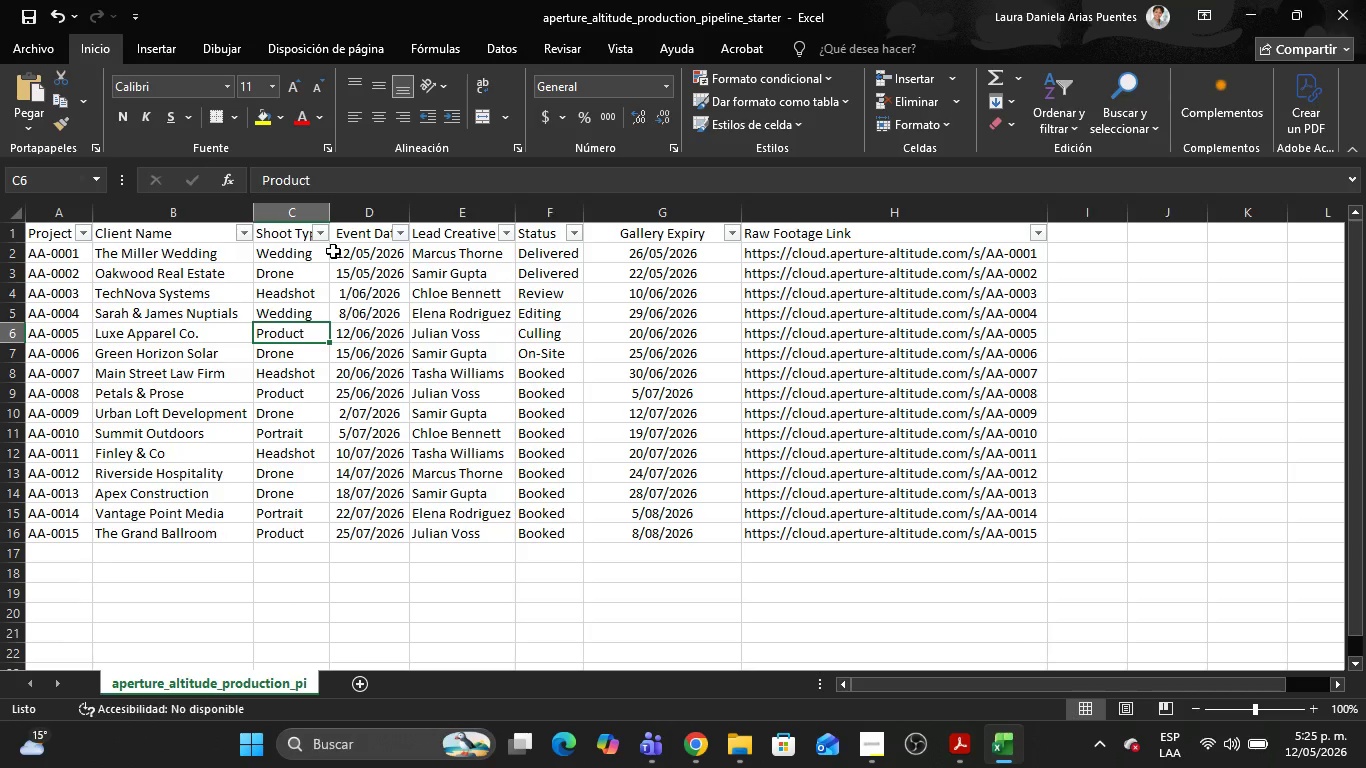 
key(Alt+AltLeft)
 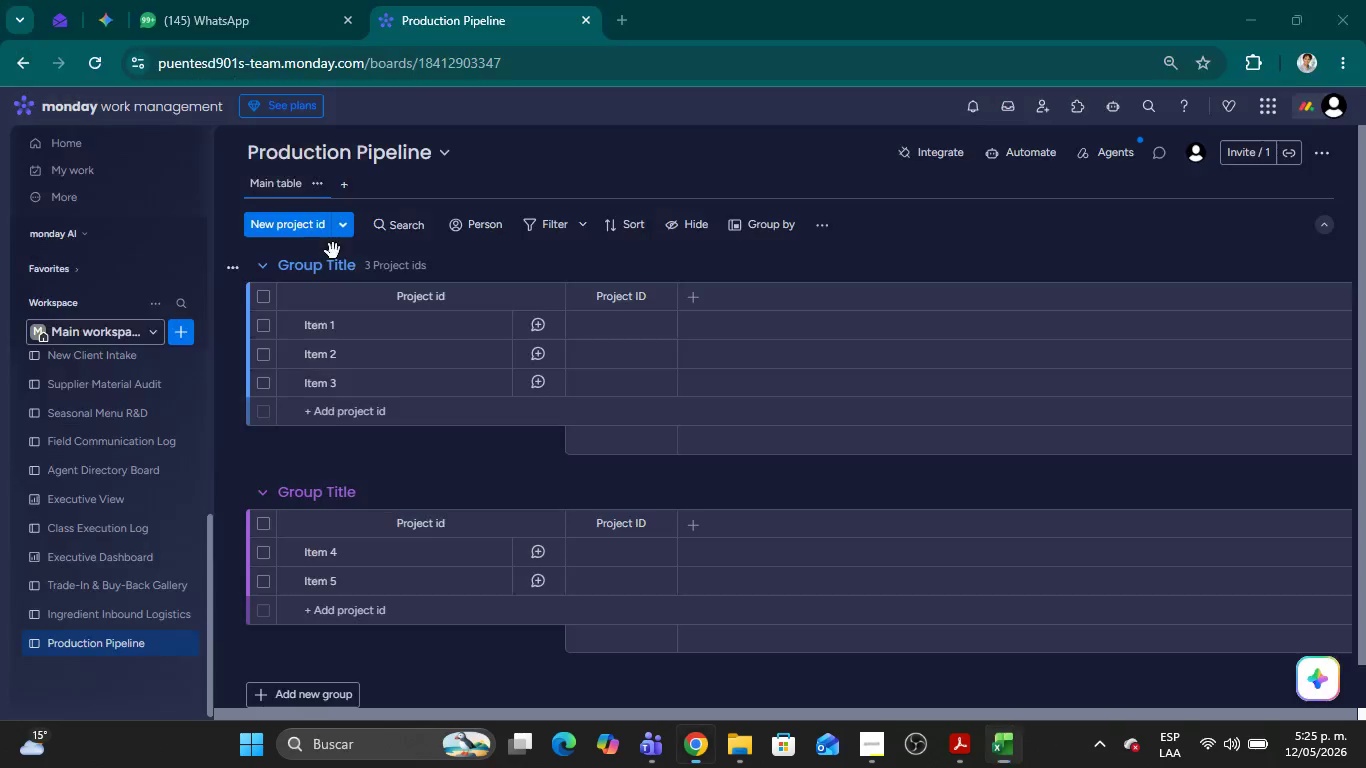 
key(Alt+Tab)
 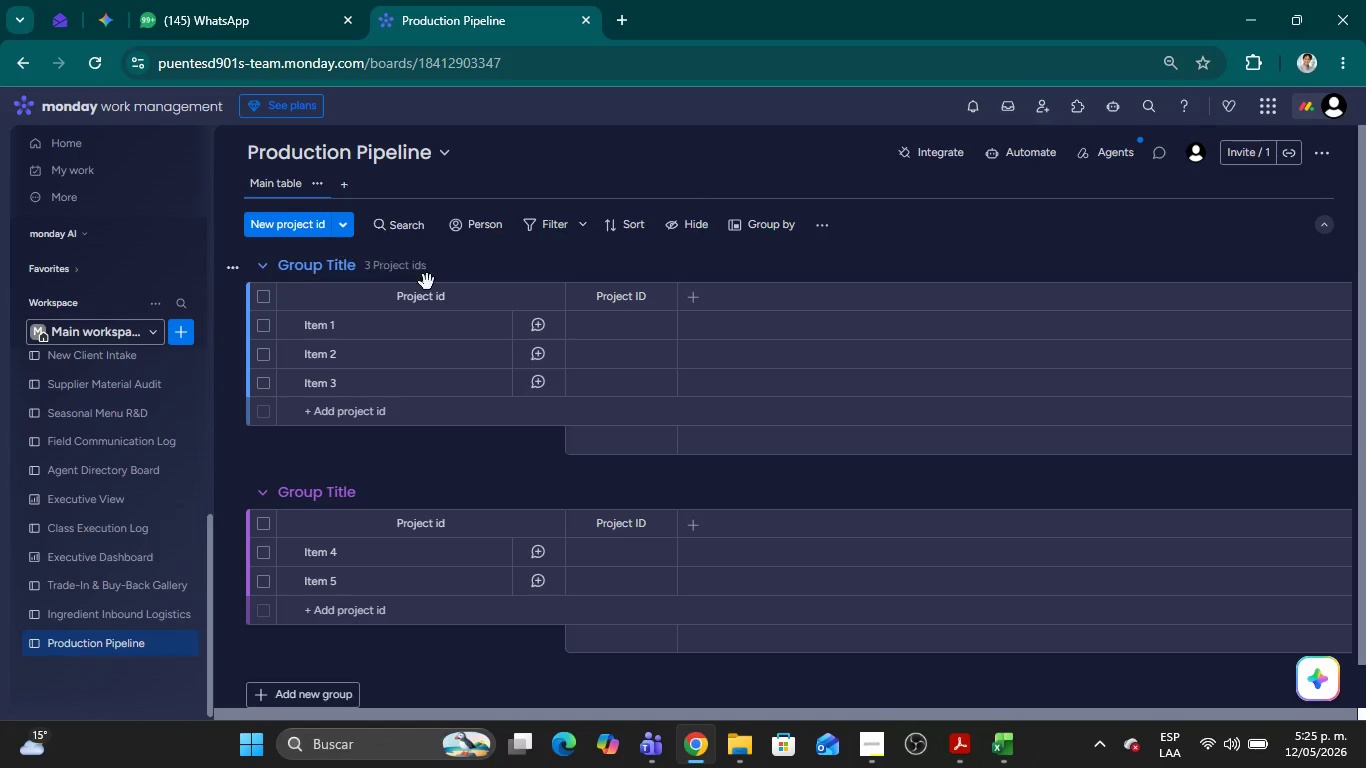 
key(Alt+Tab)
 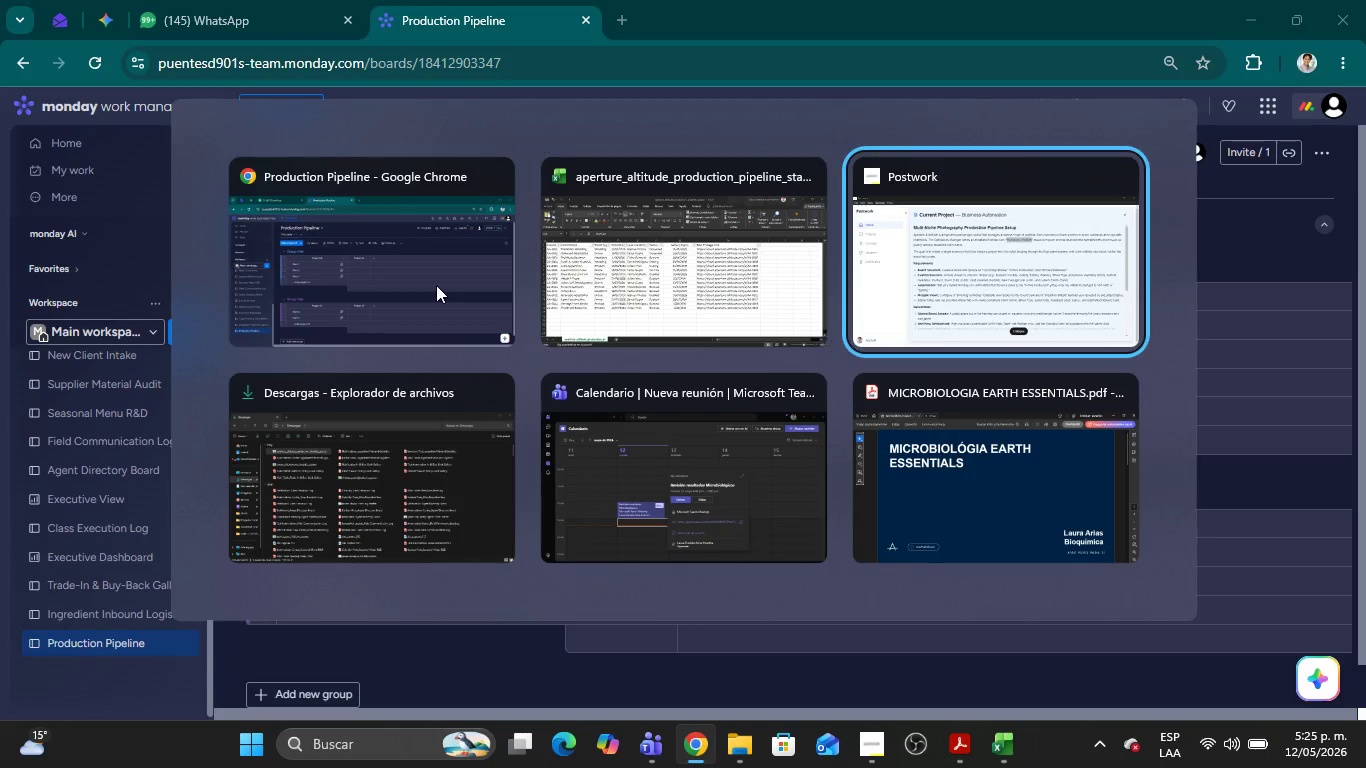 
key(Alt+Tab)